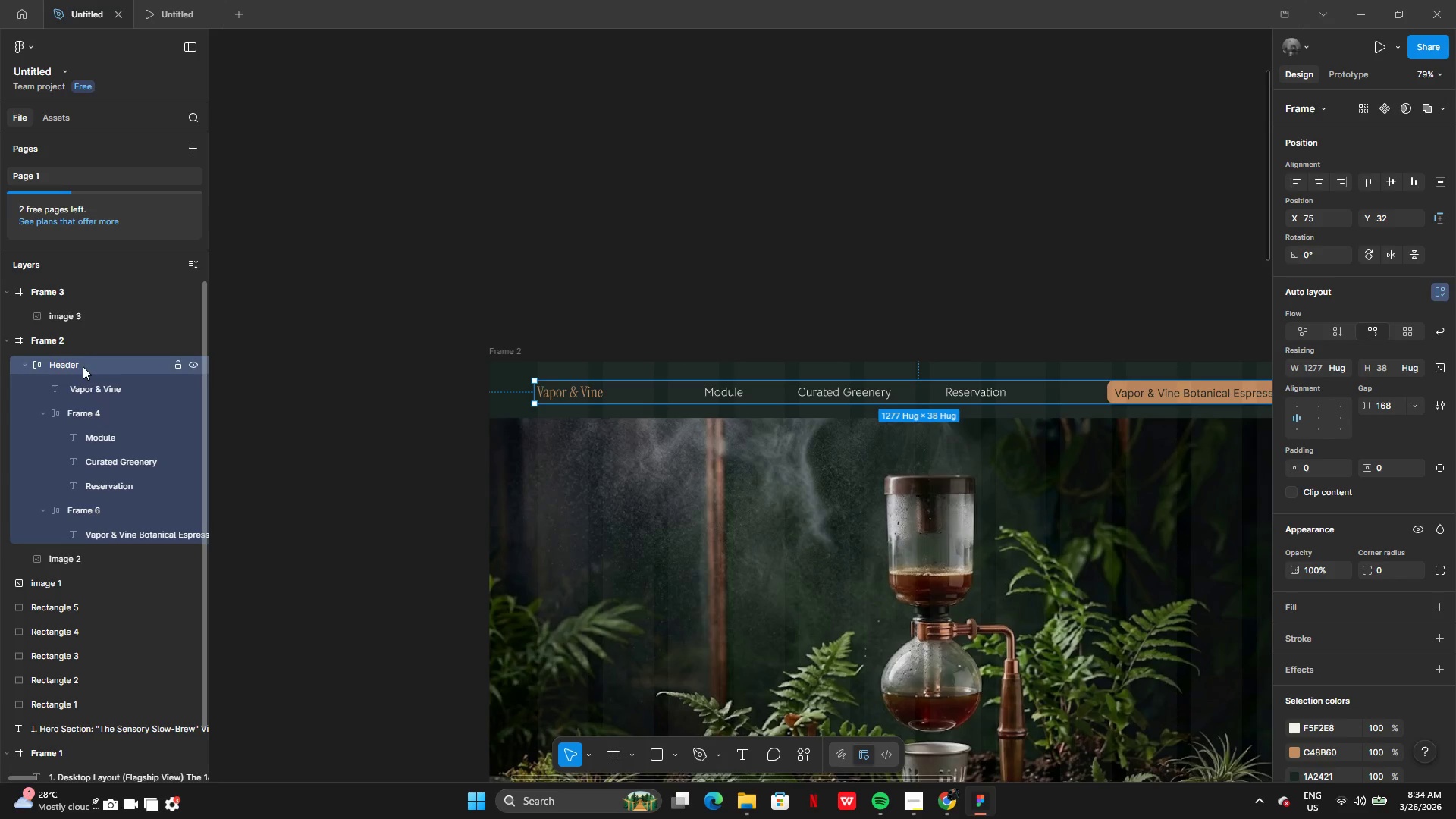 
left_click([102, 361])
 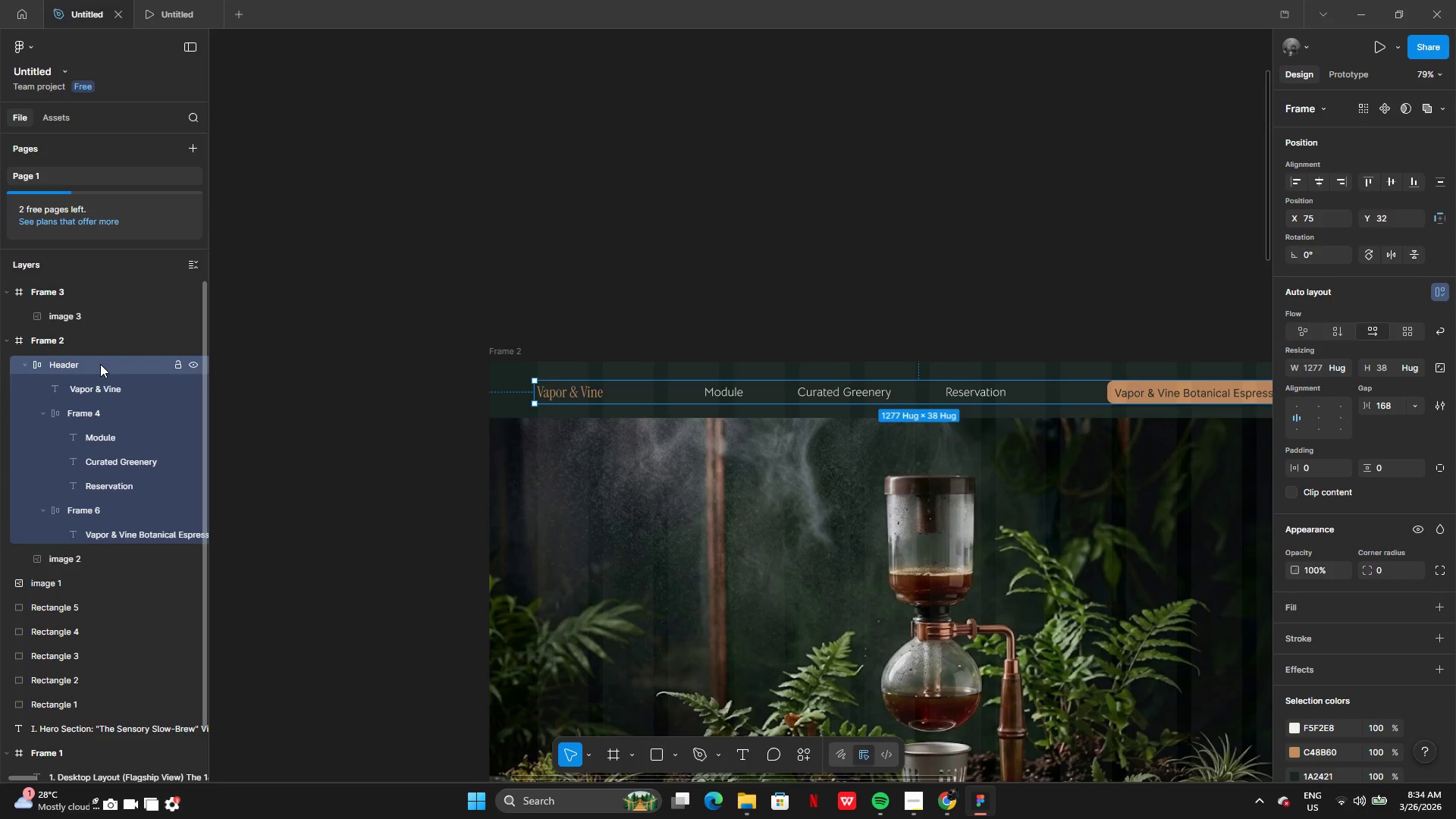 
double_click([100, 364])
 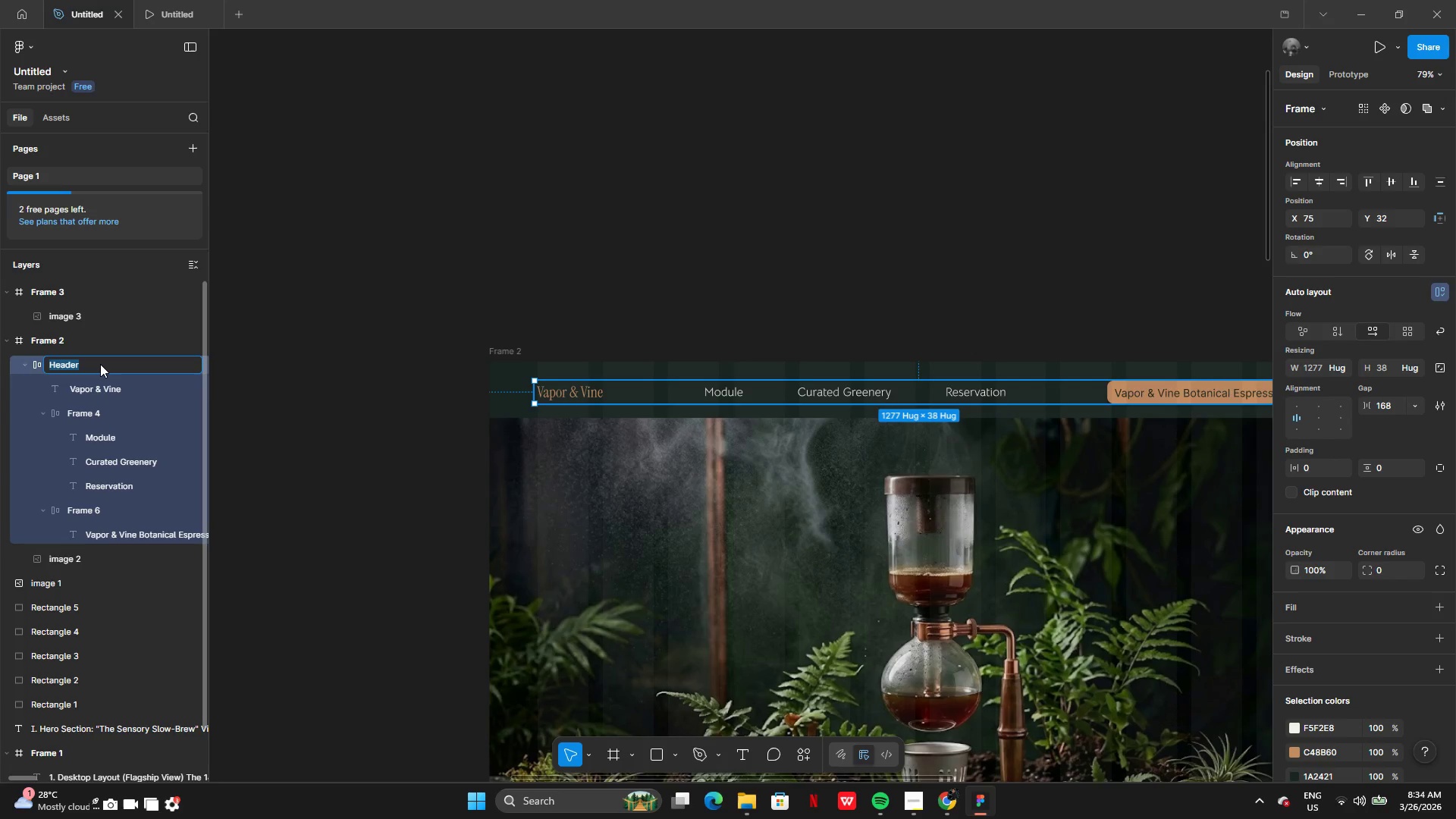 
type(/)
key(Backspace)
type(Hwa)
key(Backspace)
key(Backspace)
type(e)
key(Backspace)
key(Backspace)
 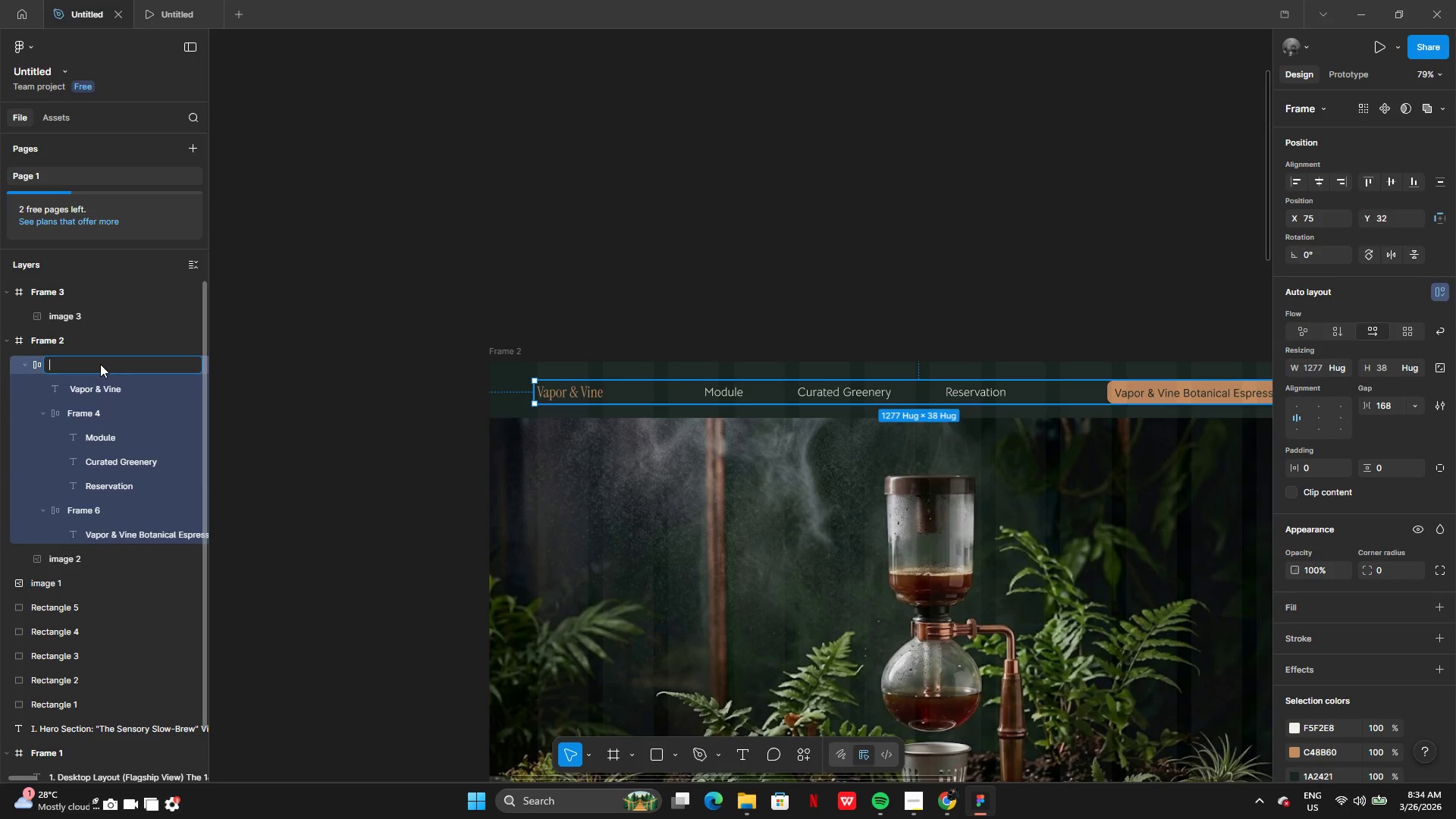 
type(Navigation bar)
 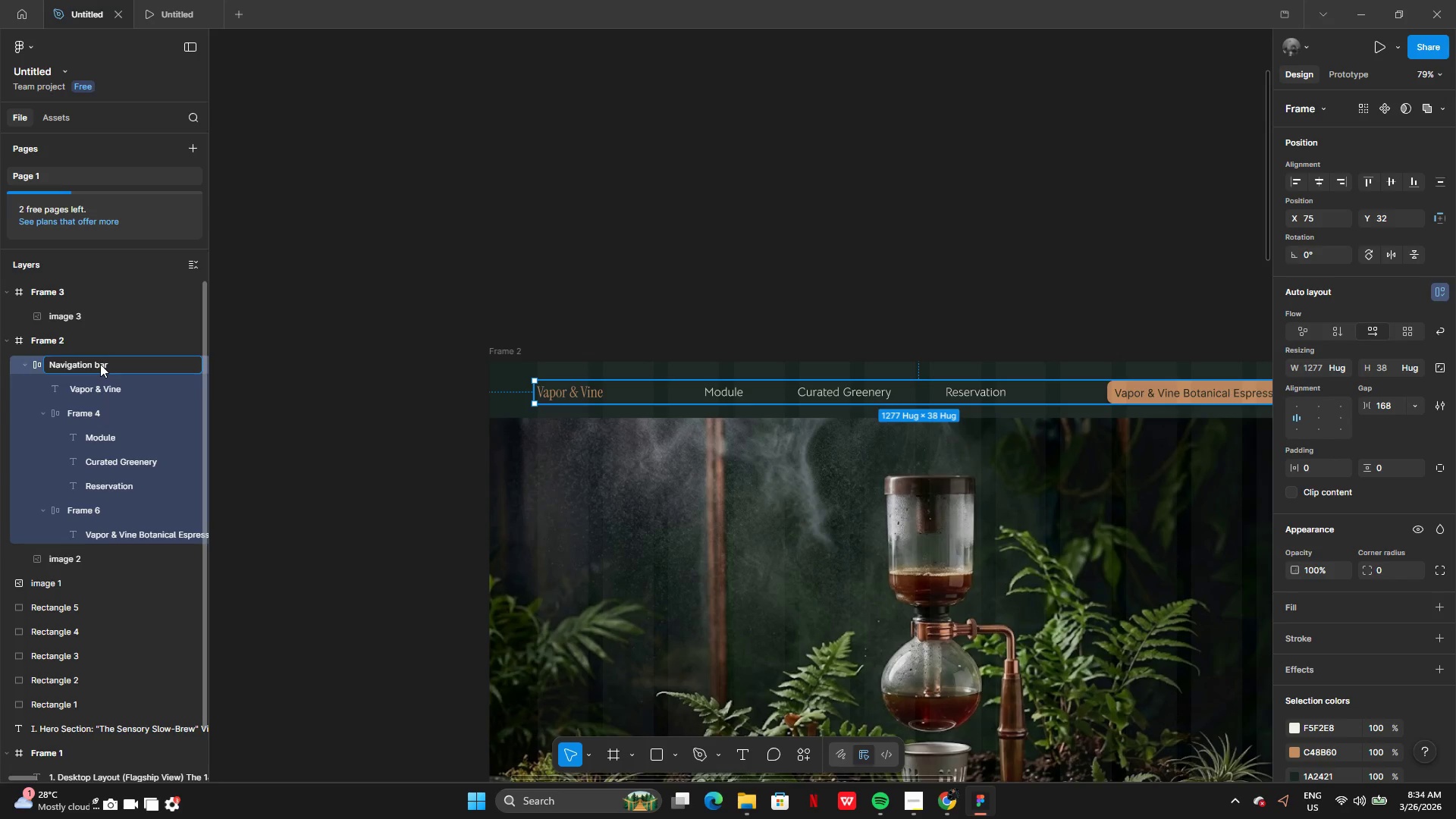 
key(Enter)
 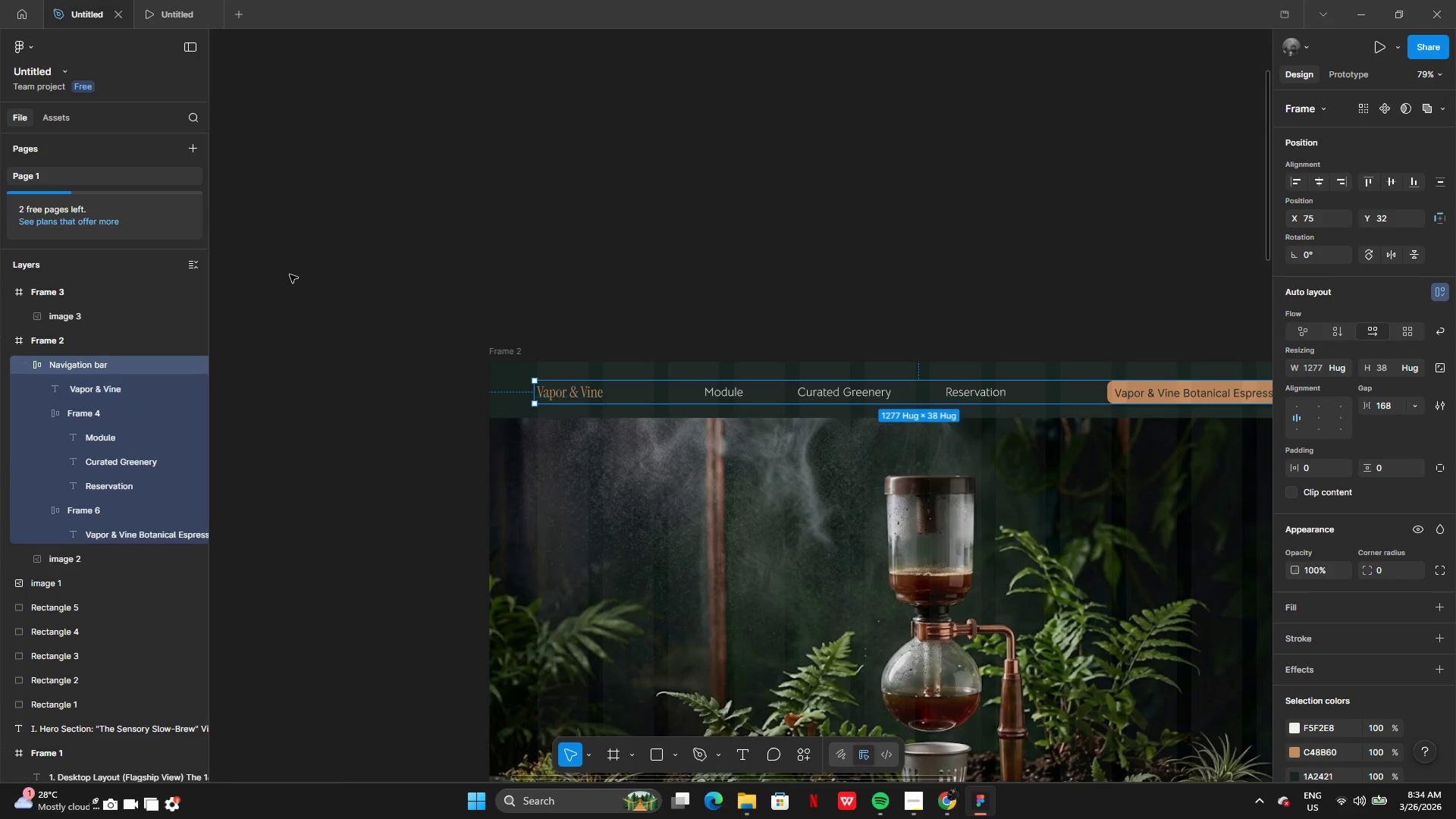 
wait(7.19)
 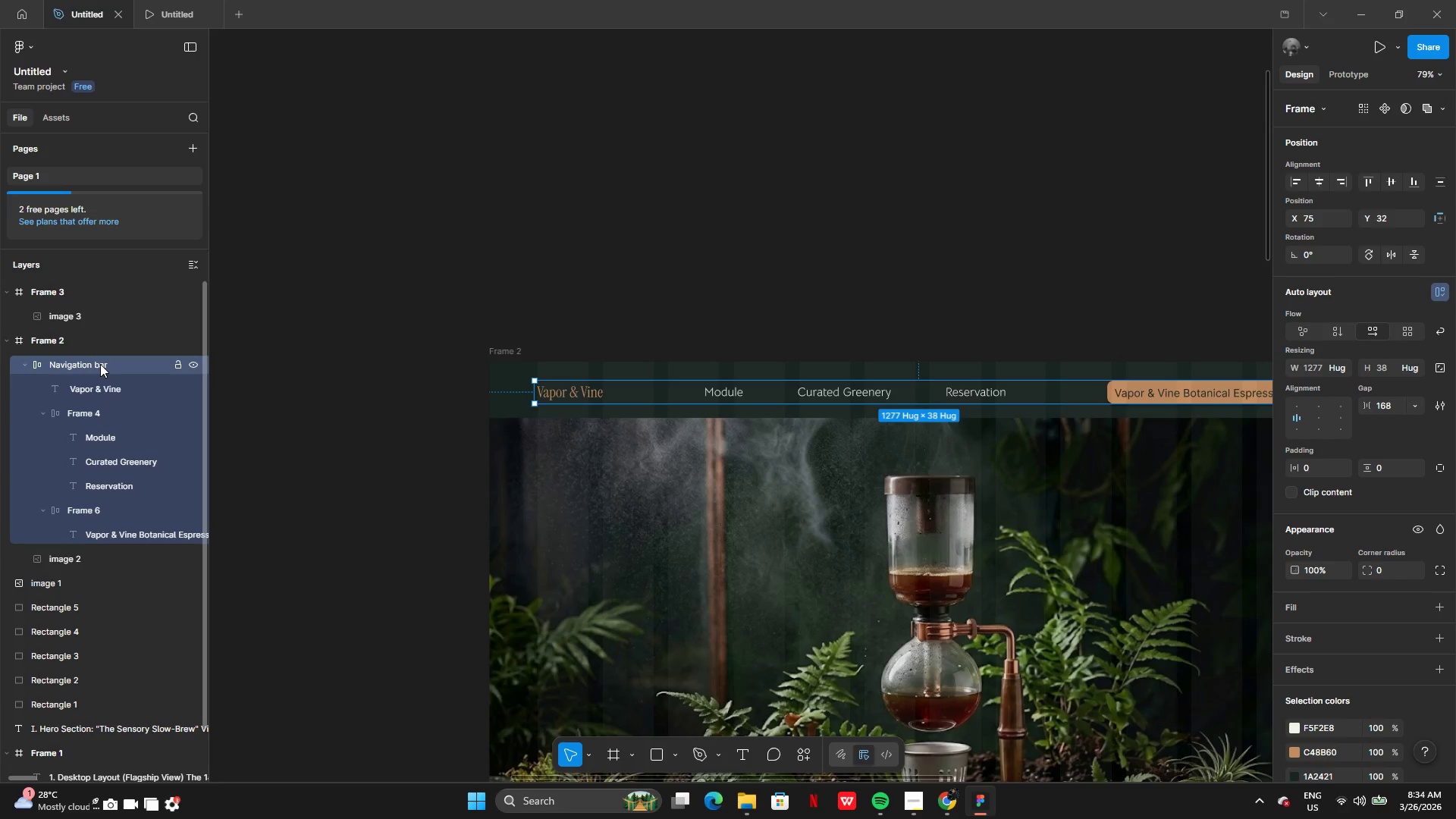 
left_click([1155, 315])
 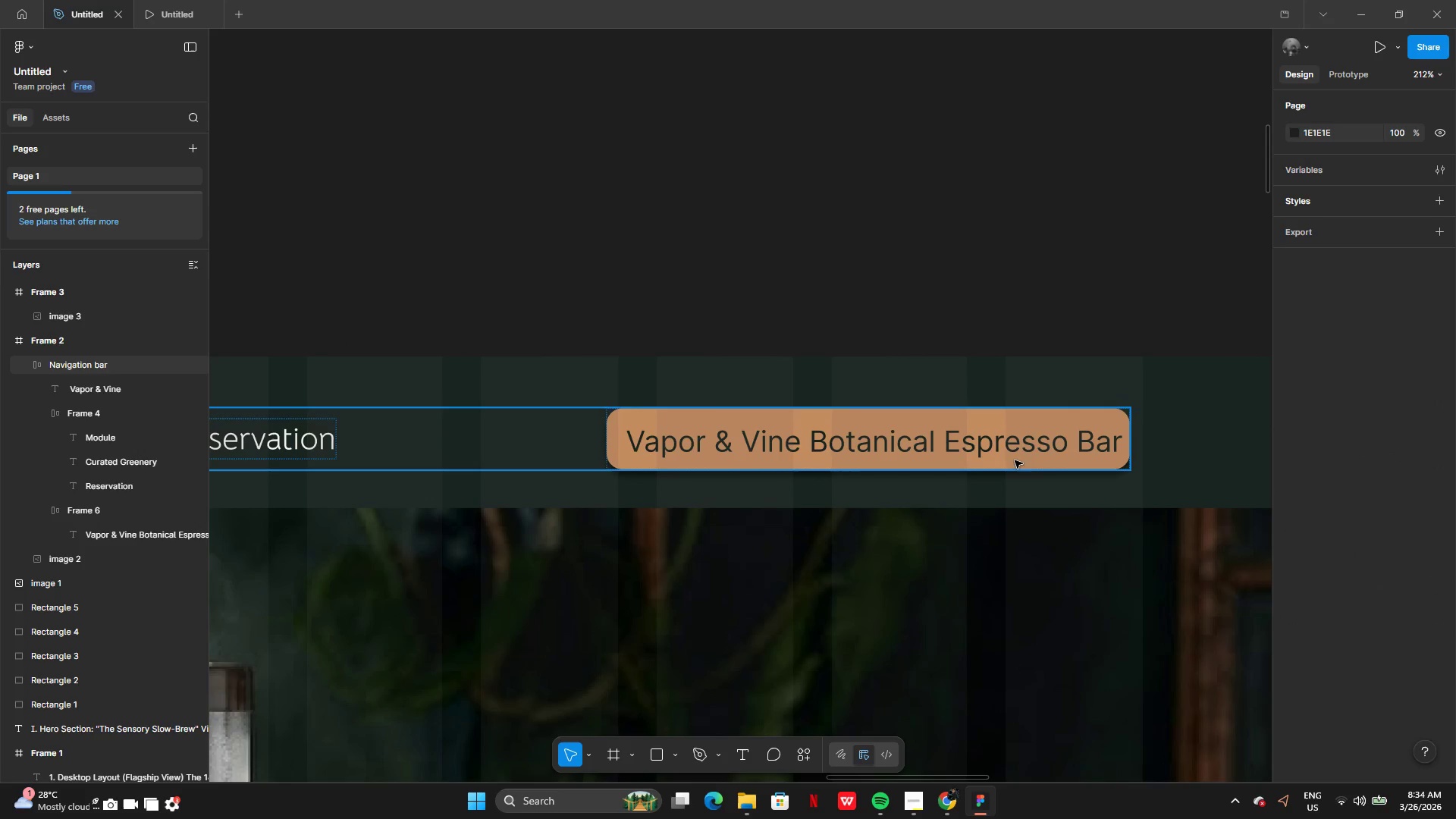 
double_click([995, 448])
 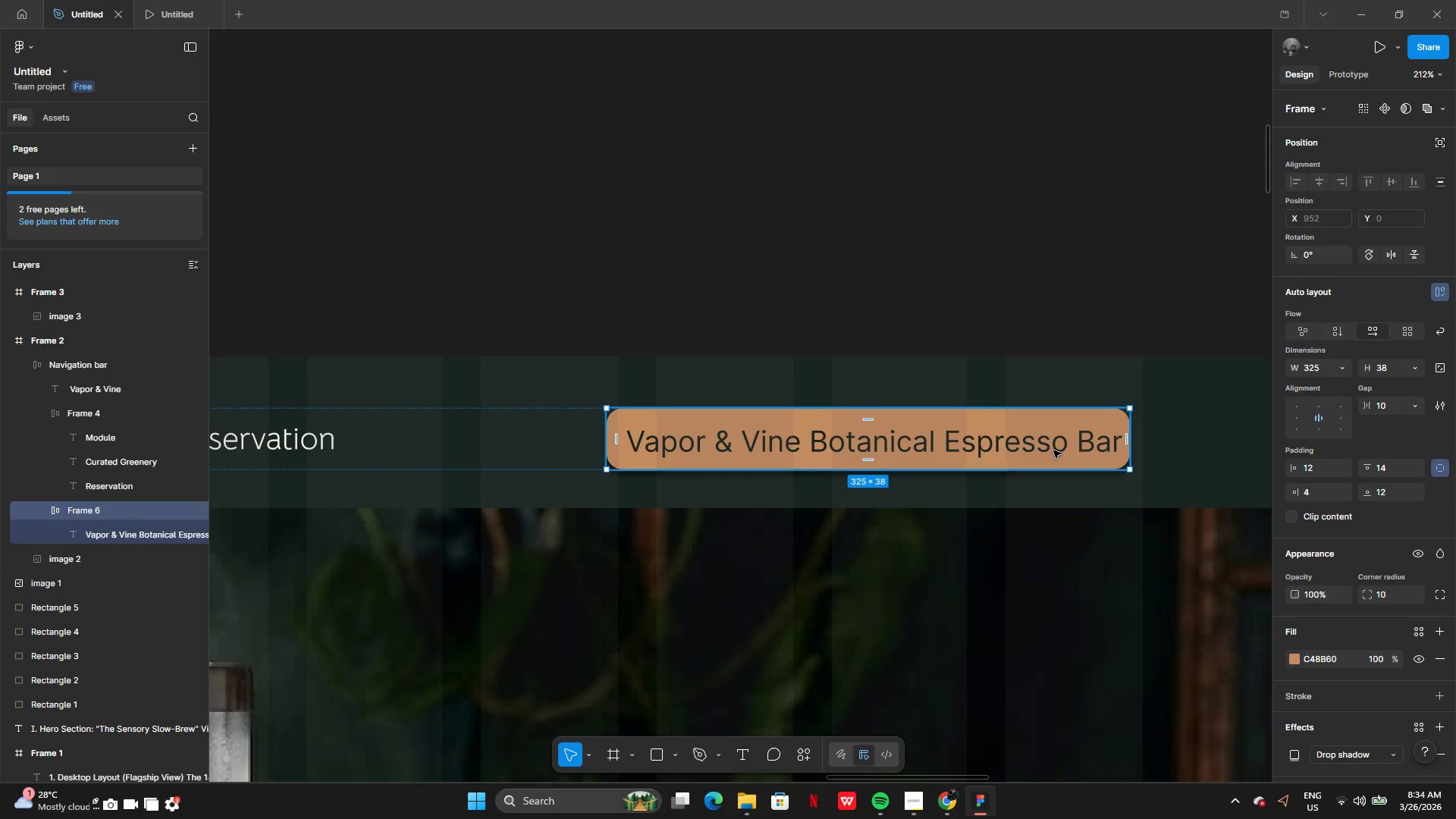 
double_click([1039, 447])
 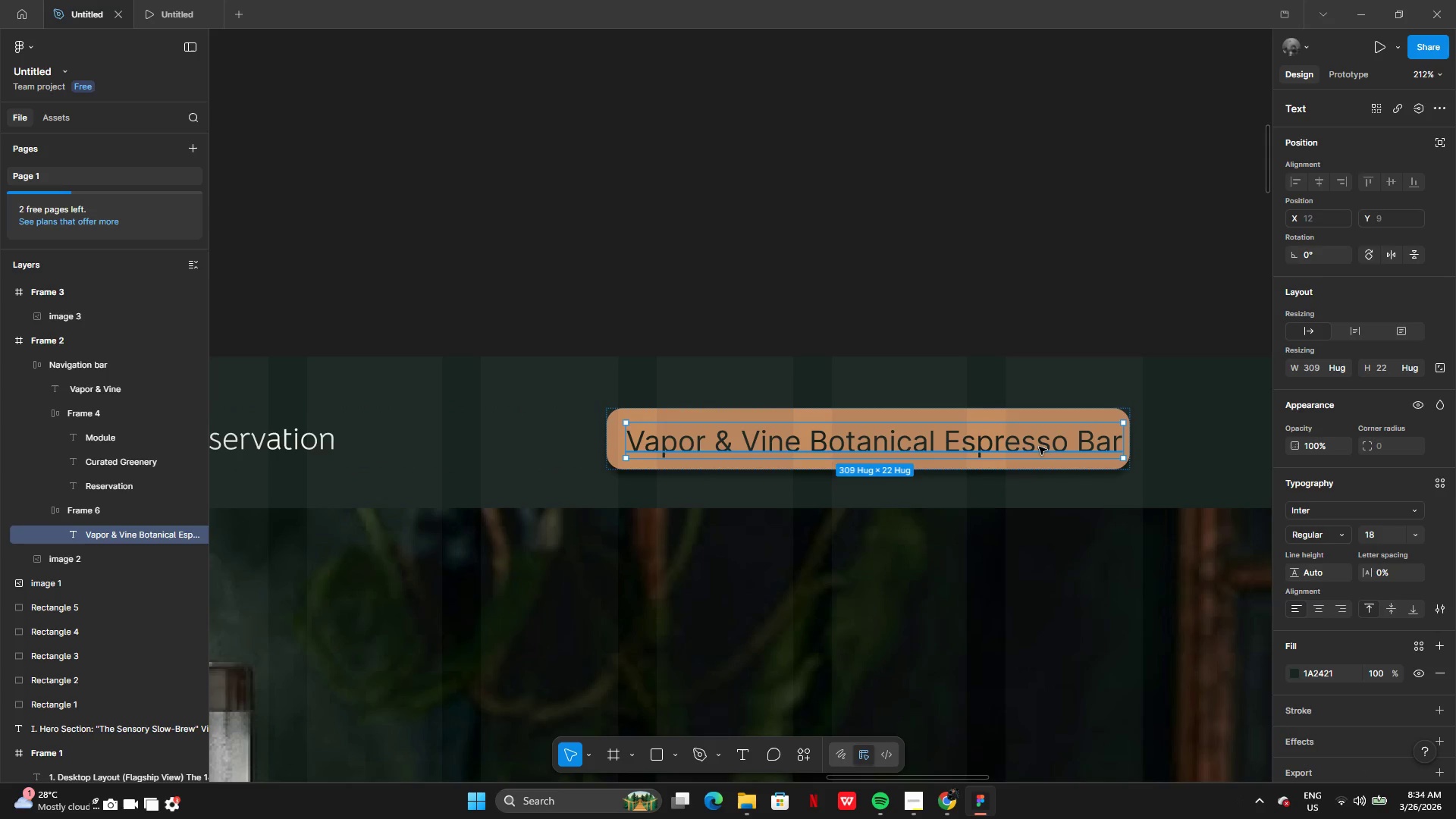 
left_click_drag(start_coordinate=[1039, 447], to_coordinate=[1018, 447])
 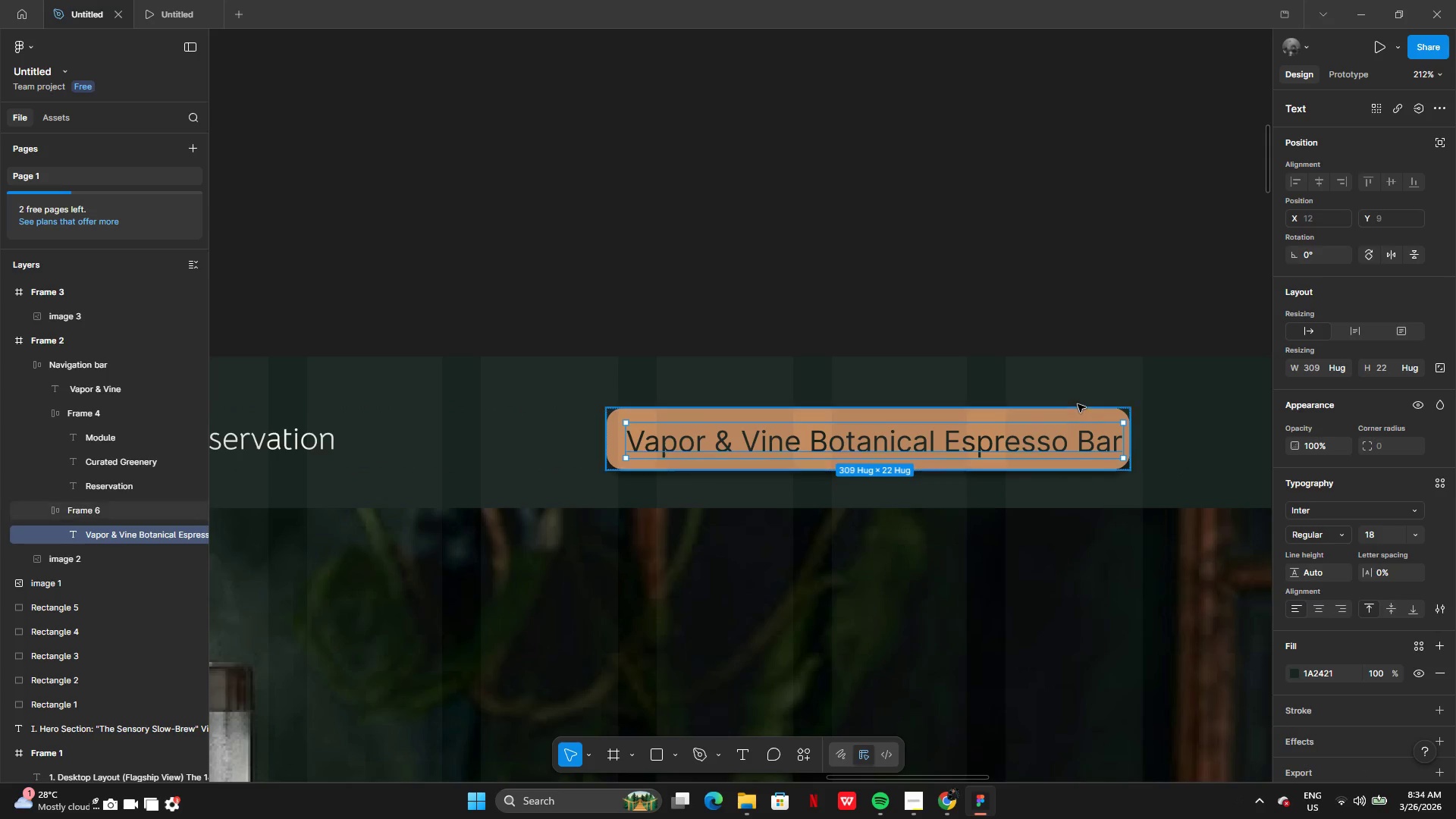 
double_click([1075, 412])
 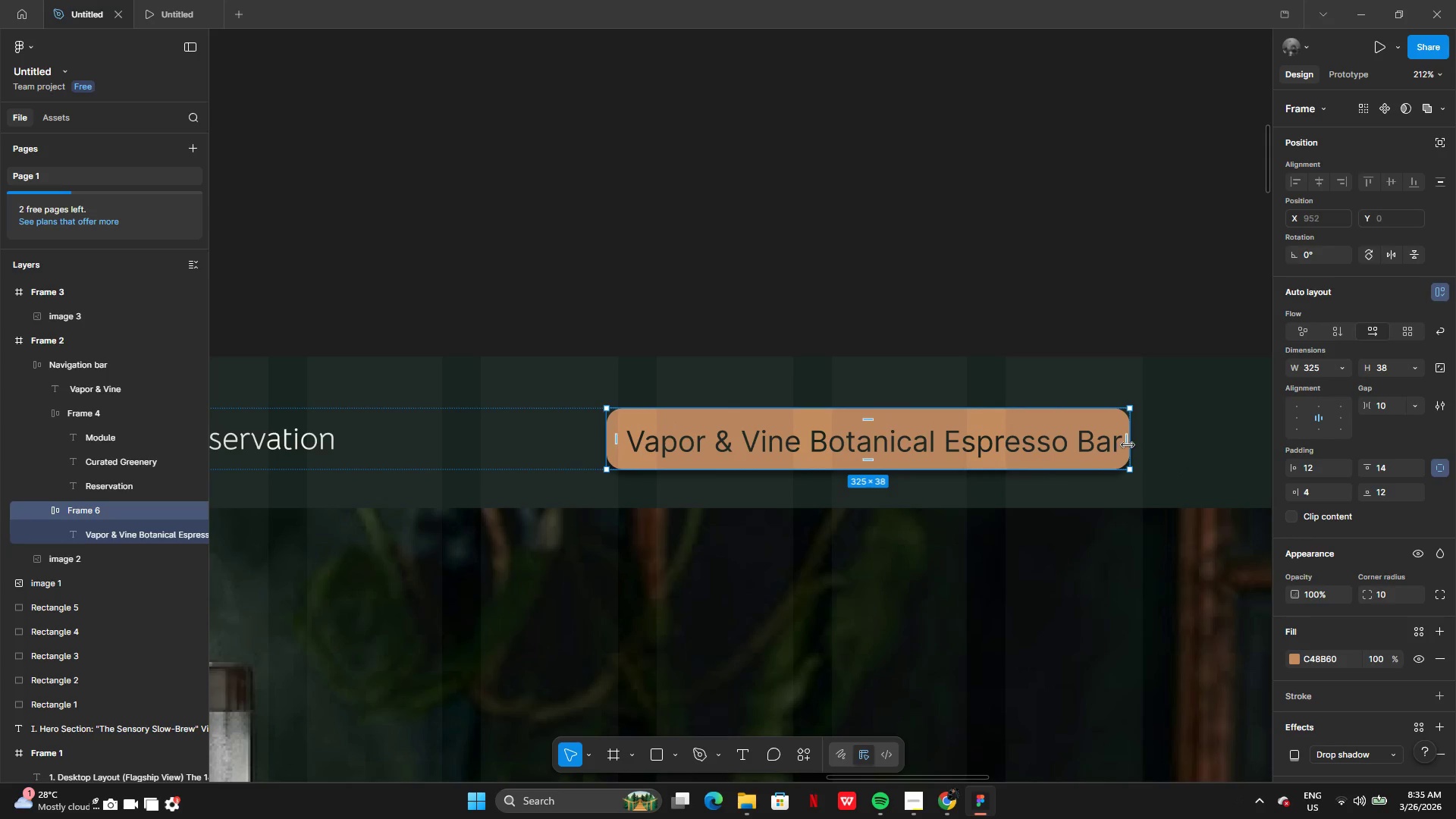 
left_click_drag(start_coordinate=[1128, 445], to_coordinate=[1144, 456])
 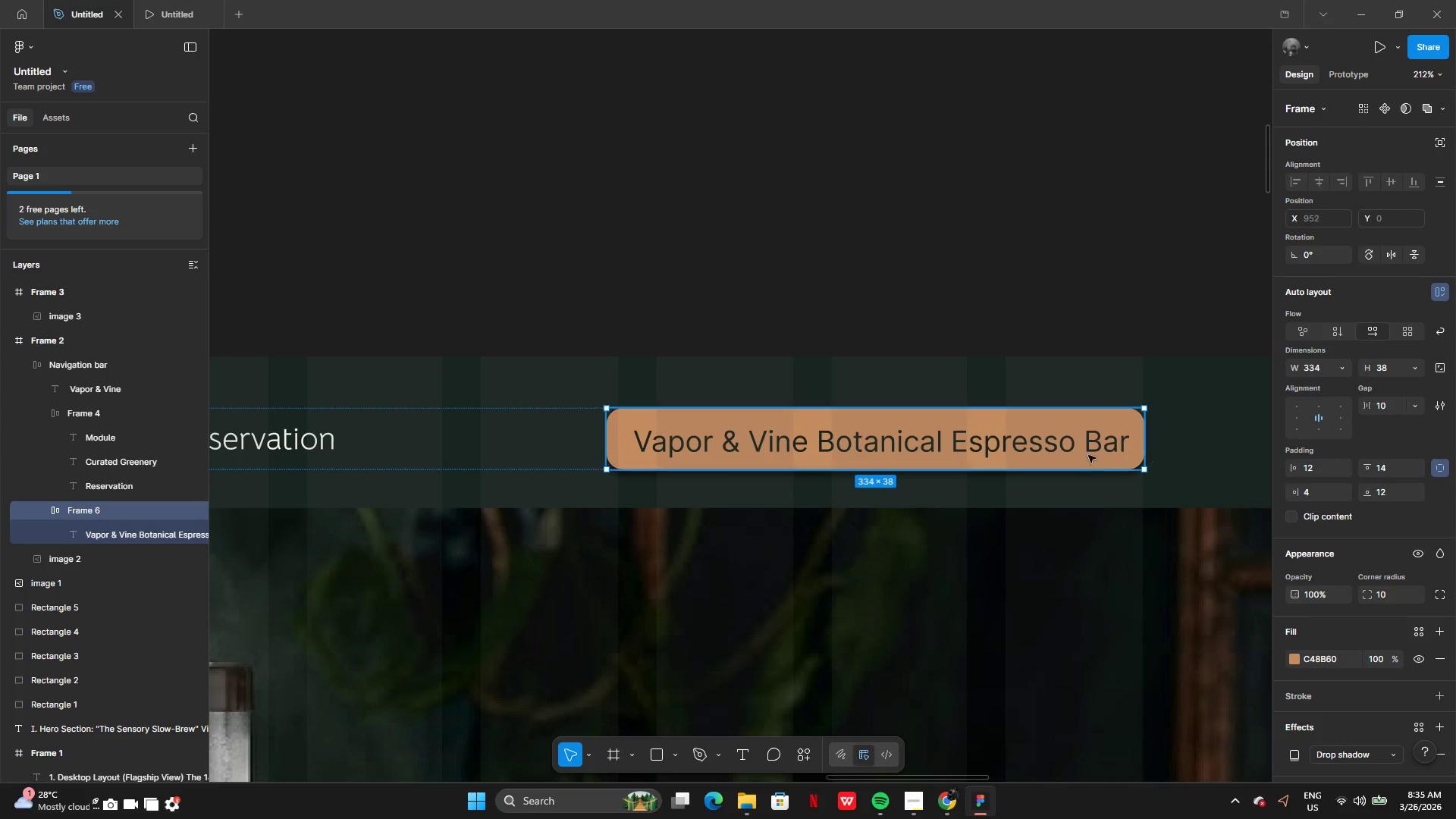 
double_click([1054, 448])
 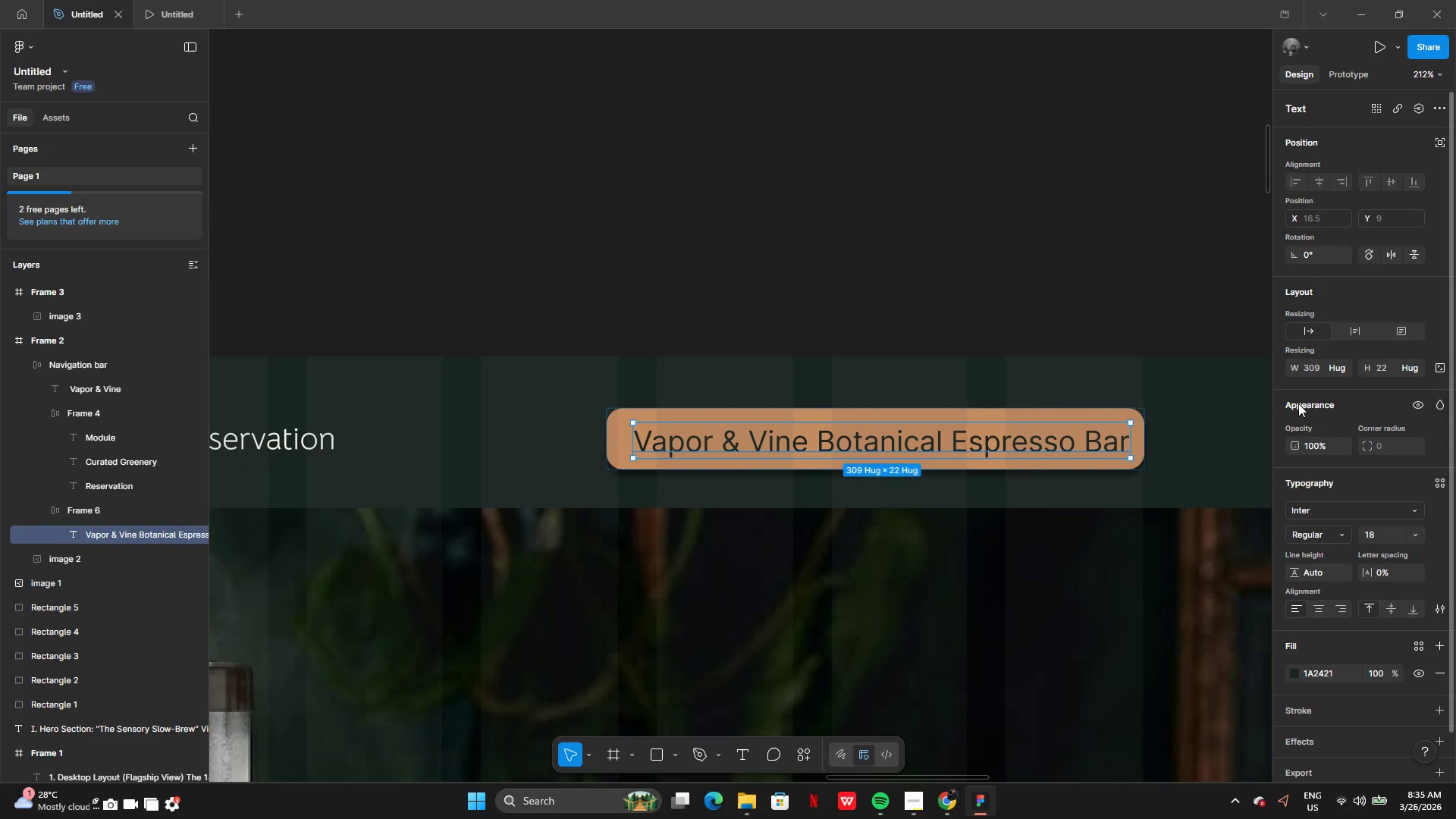 
left_click([1070, 441])
 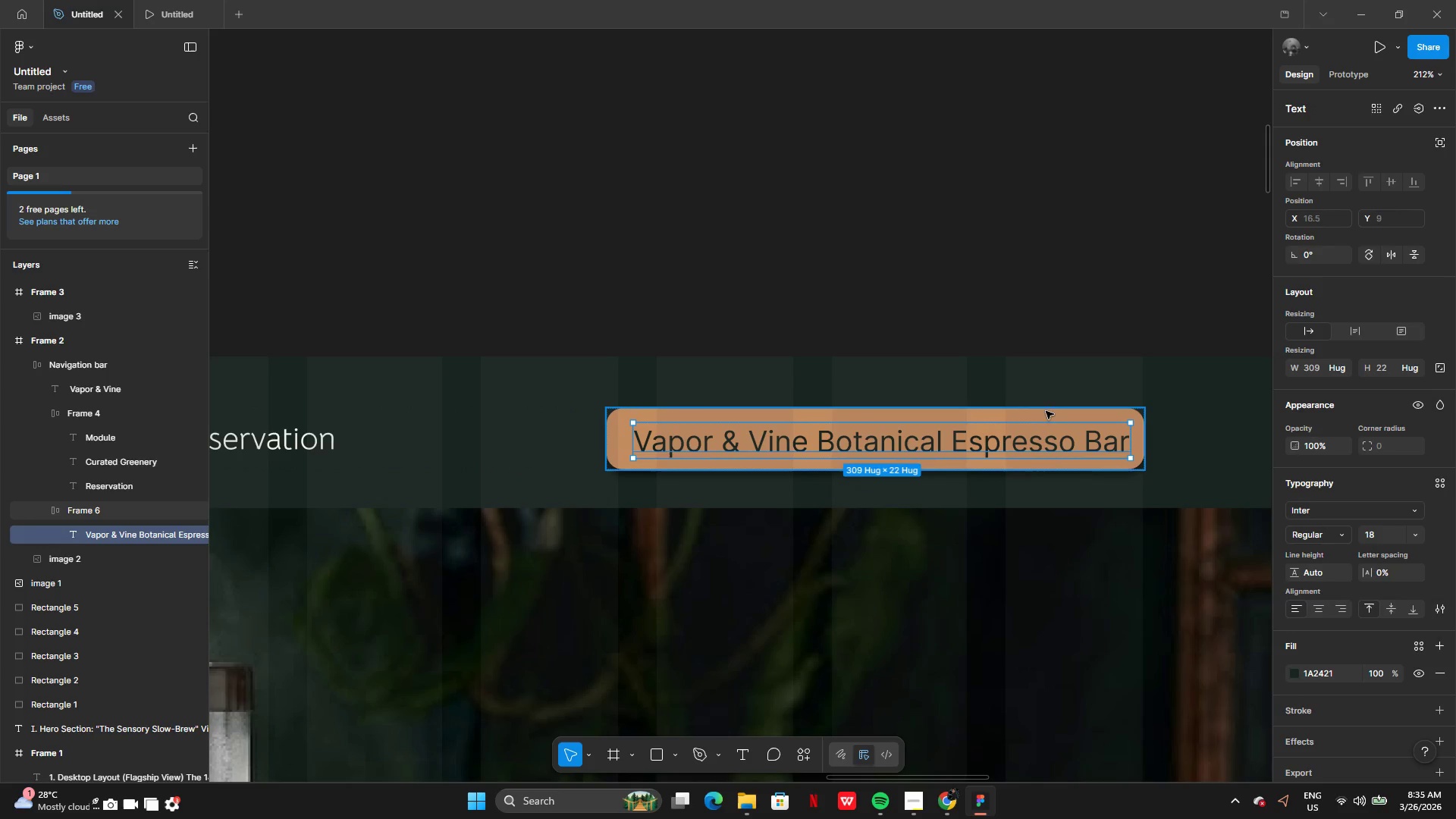 
left_click([1042, 411])
 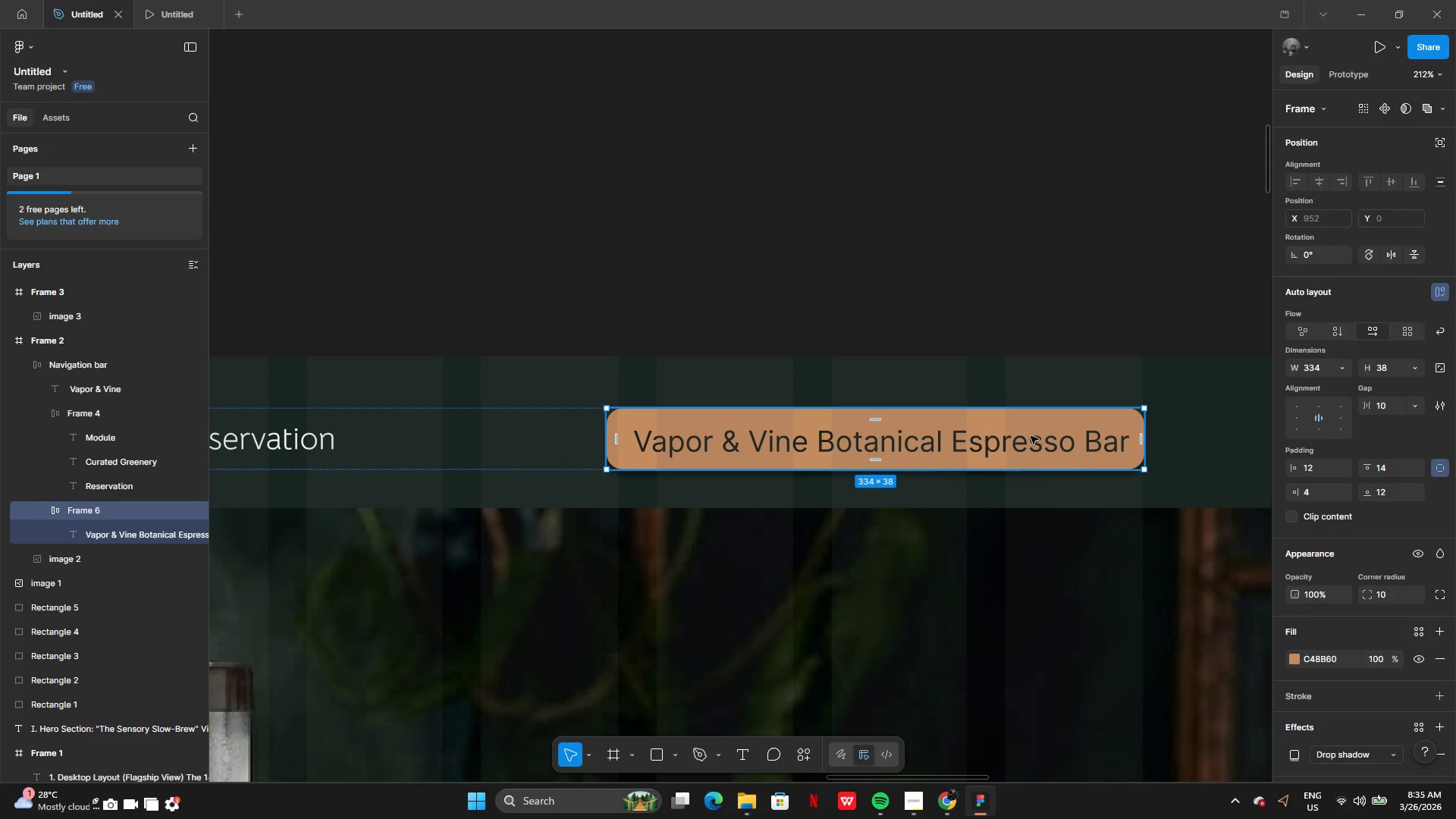 
left_click([1031, 436])
 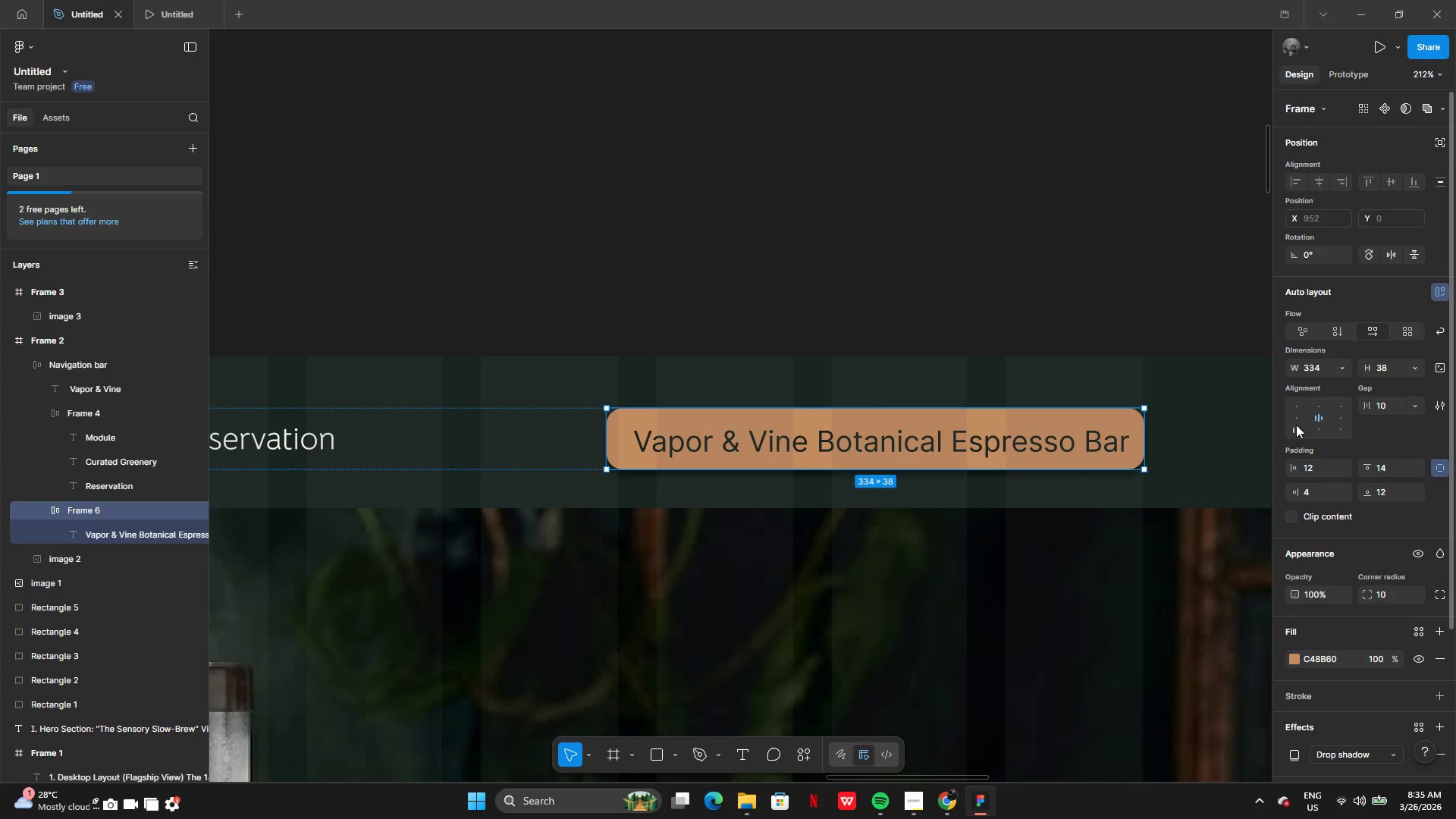 
left_click([1295, 422])
 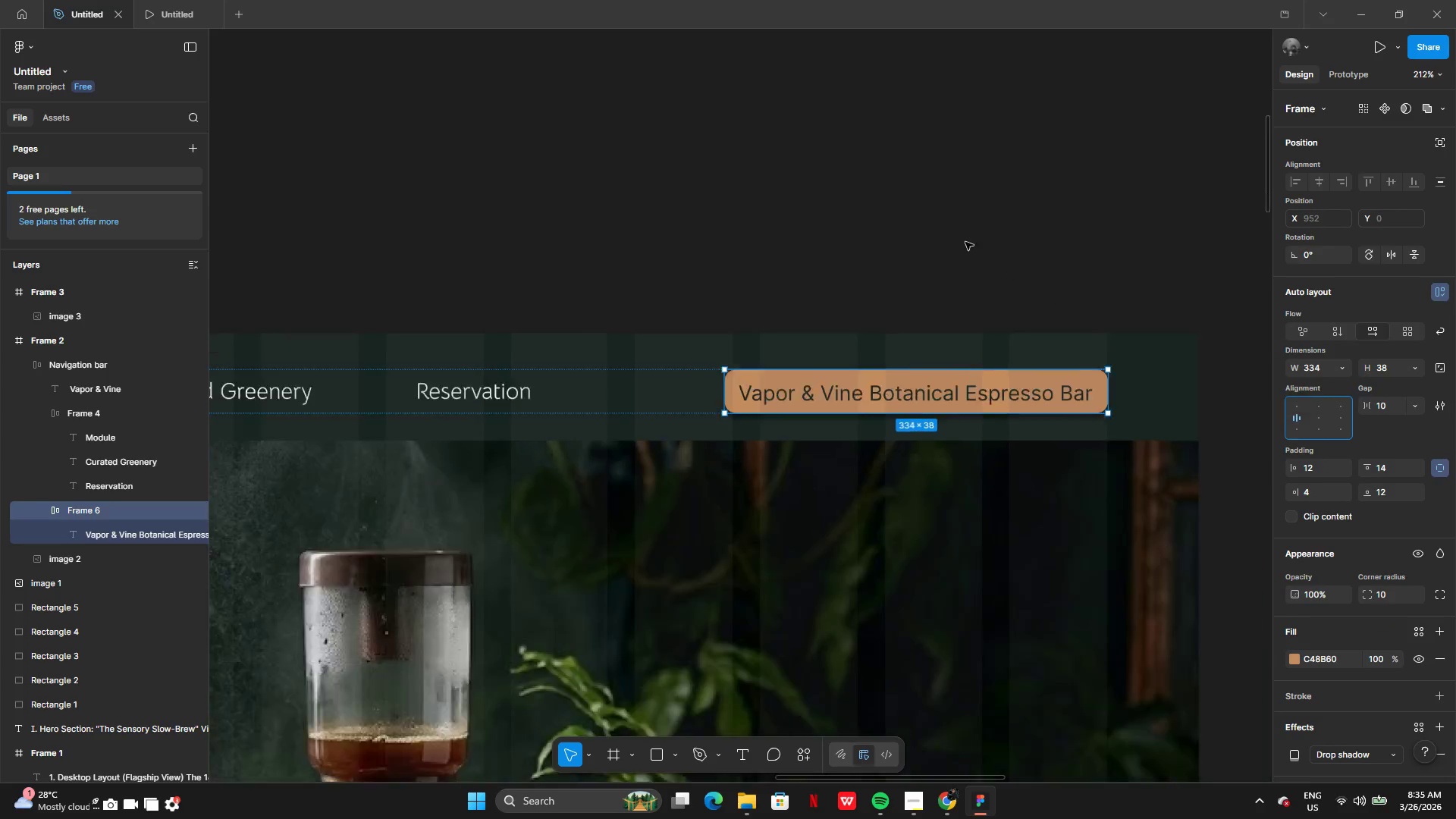 
left_click([933, 194])
 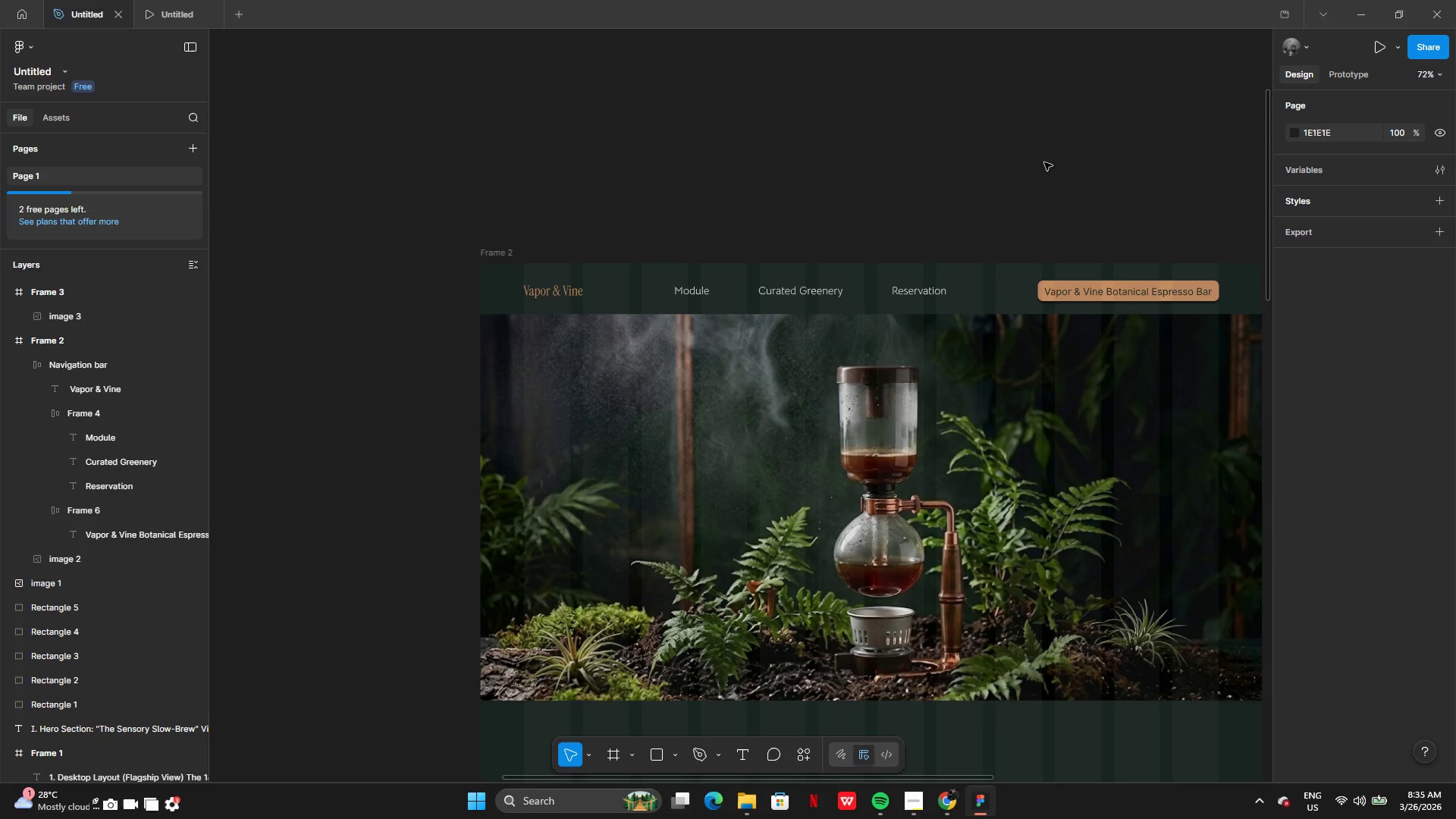 
wait(32.42)
 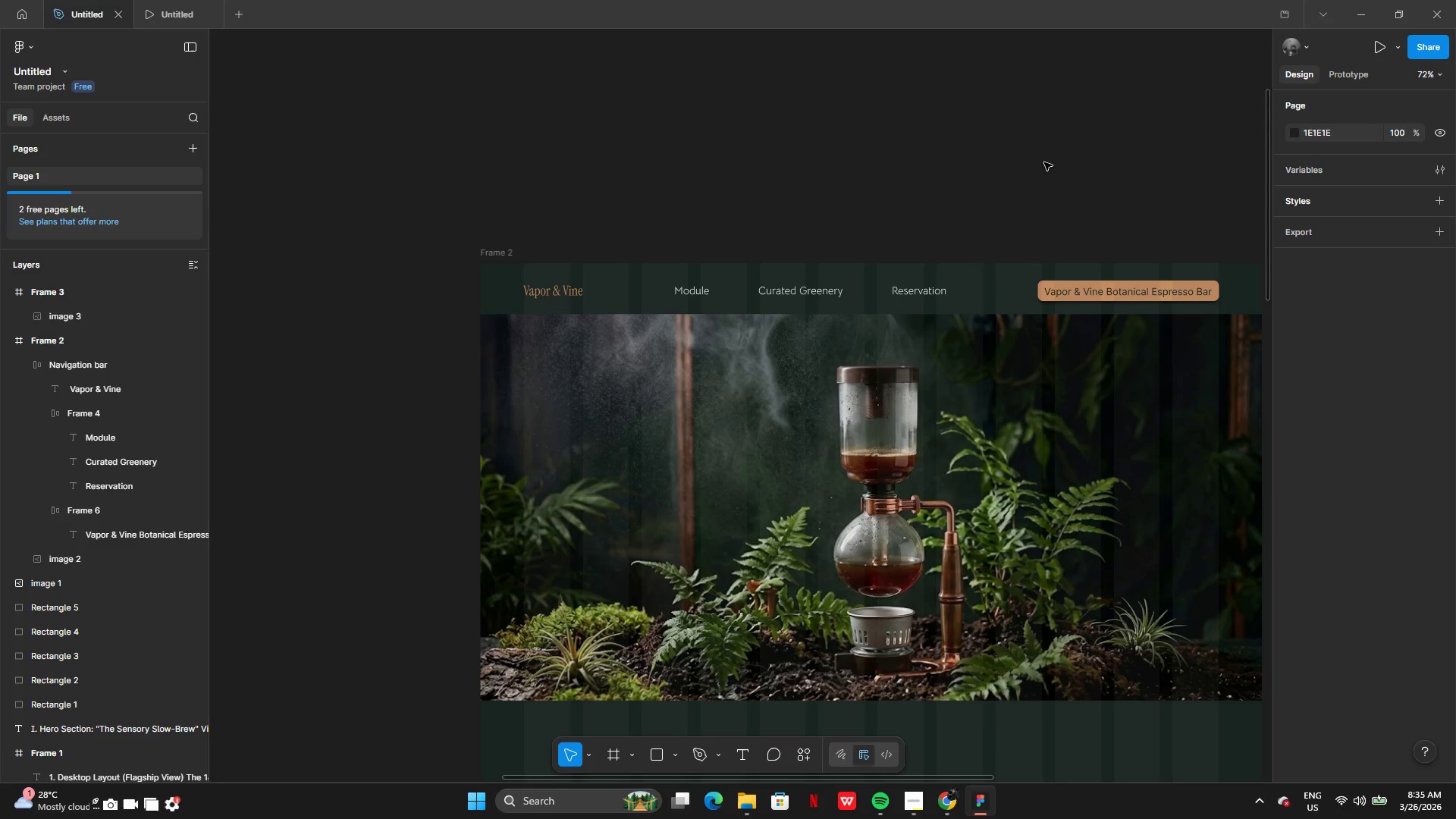 
left_click([163, 4])
 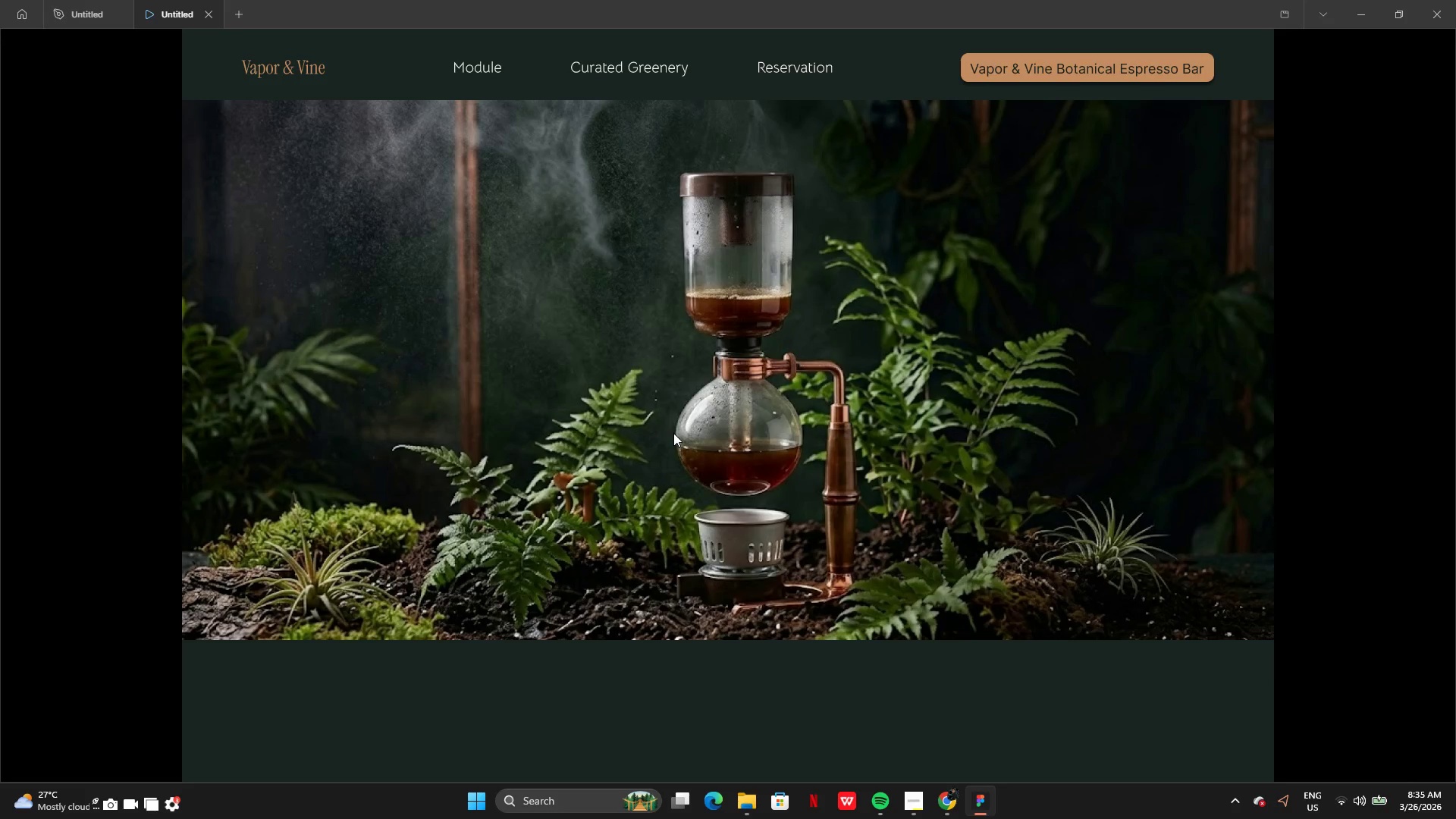 
wait(17.5)
 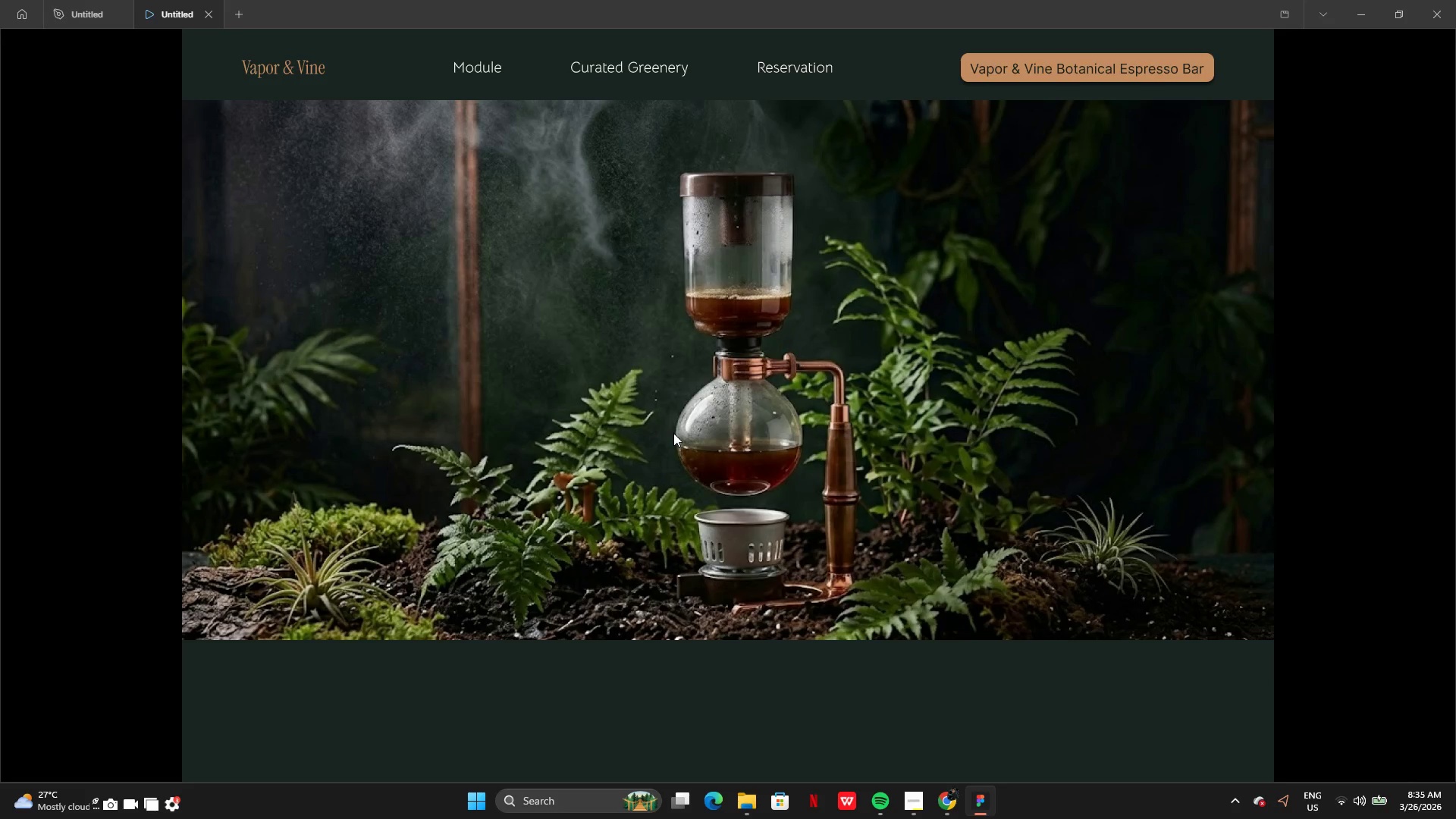 
left_click([100, 15])
 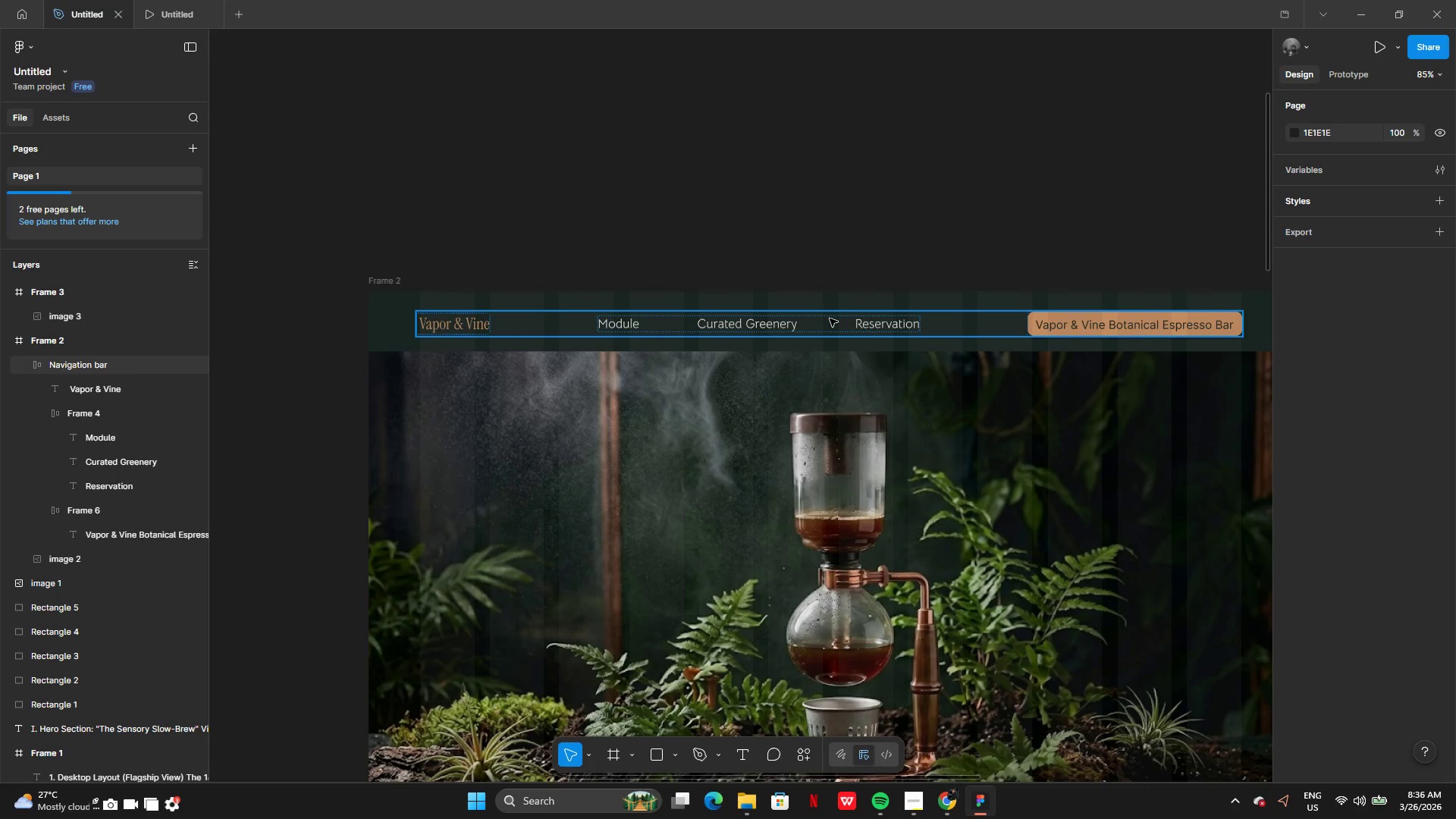 
double_click([827, 325])
 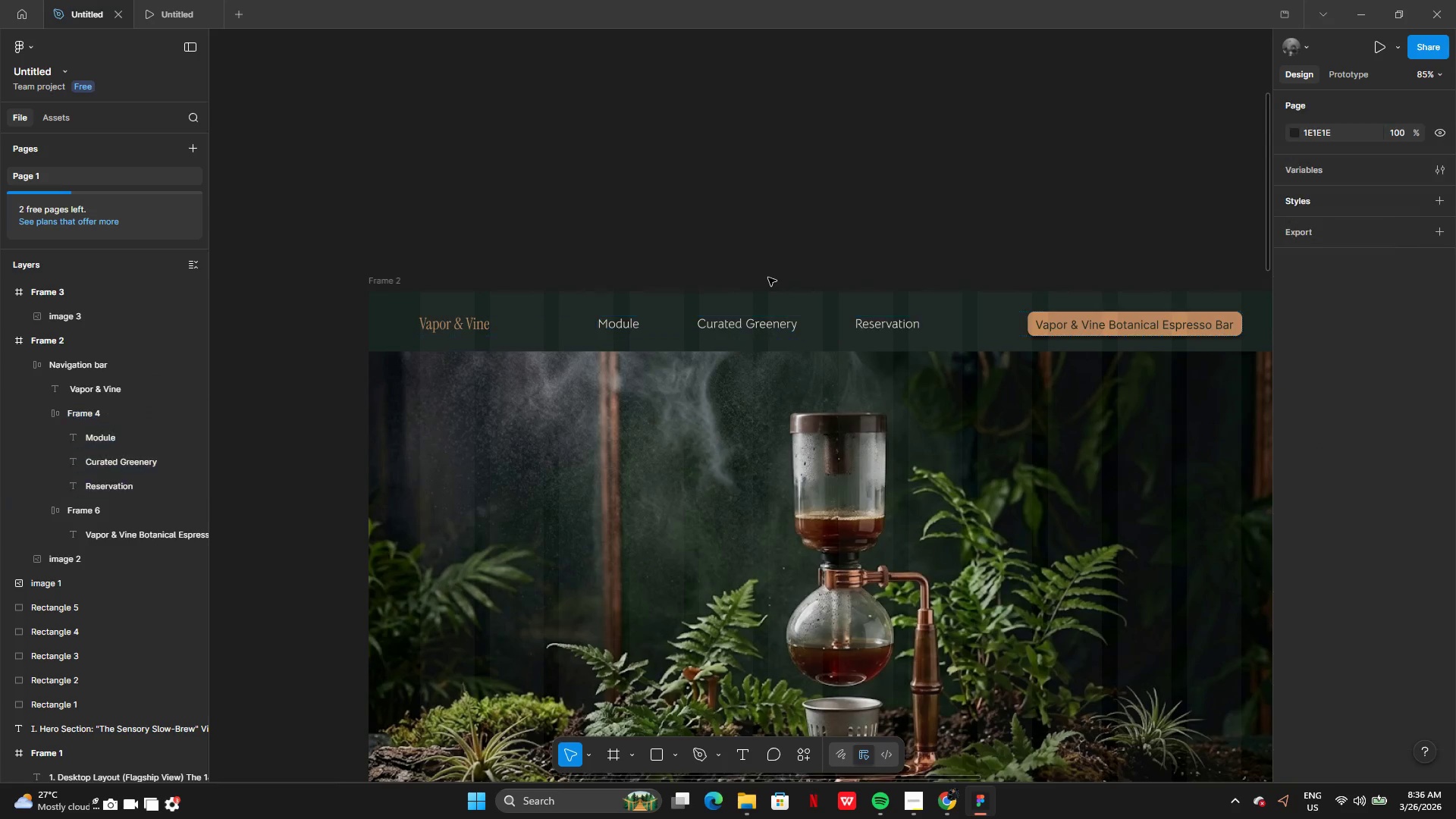 
double_click([769, 325])
 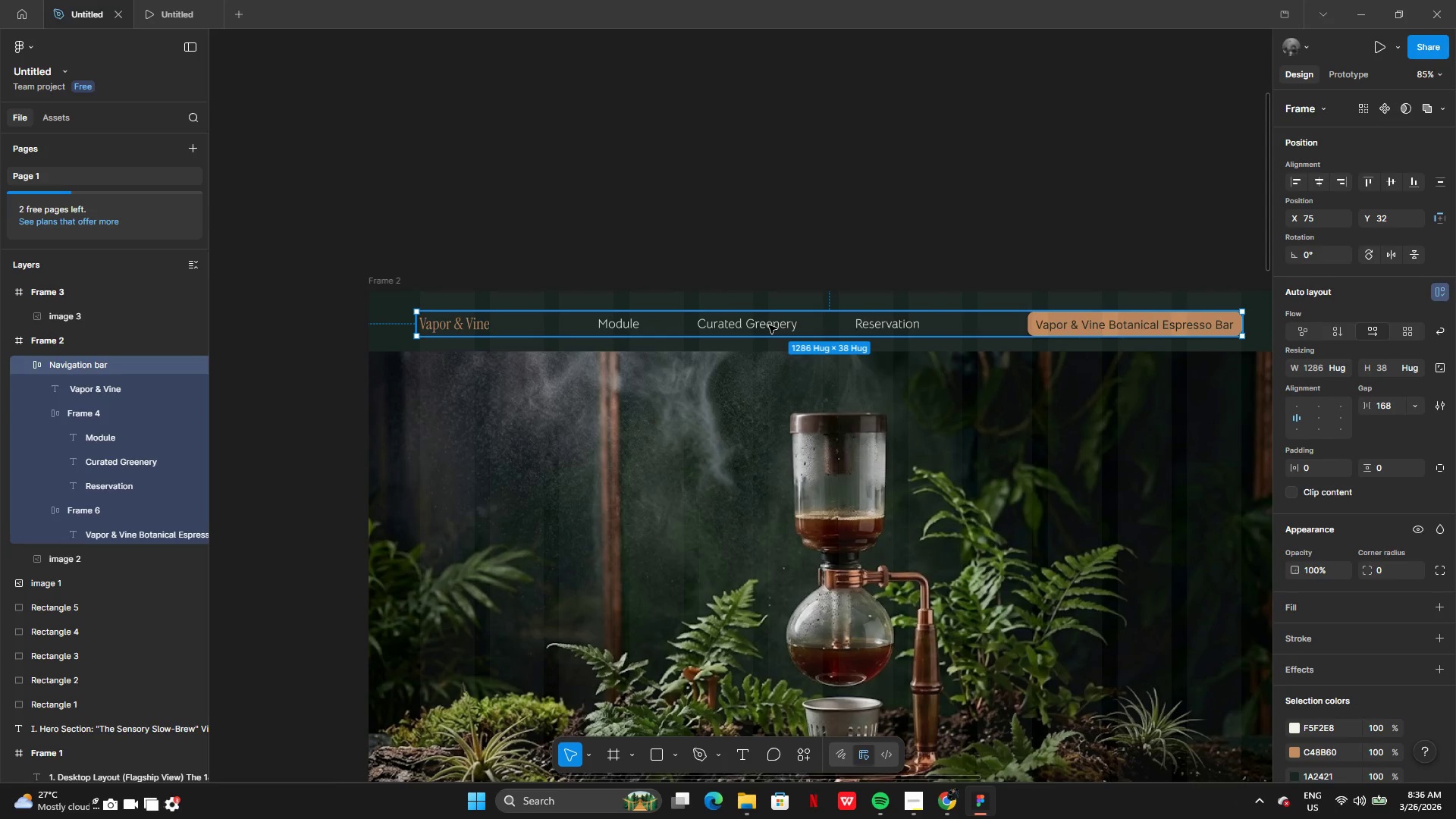 
right_click([769, 325])
 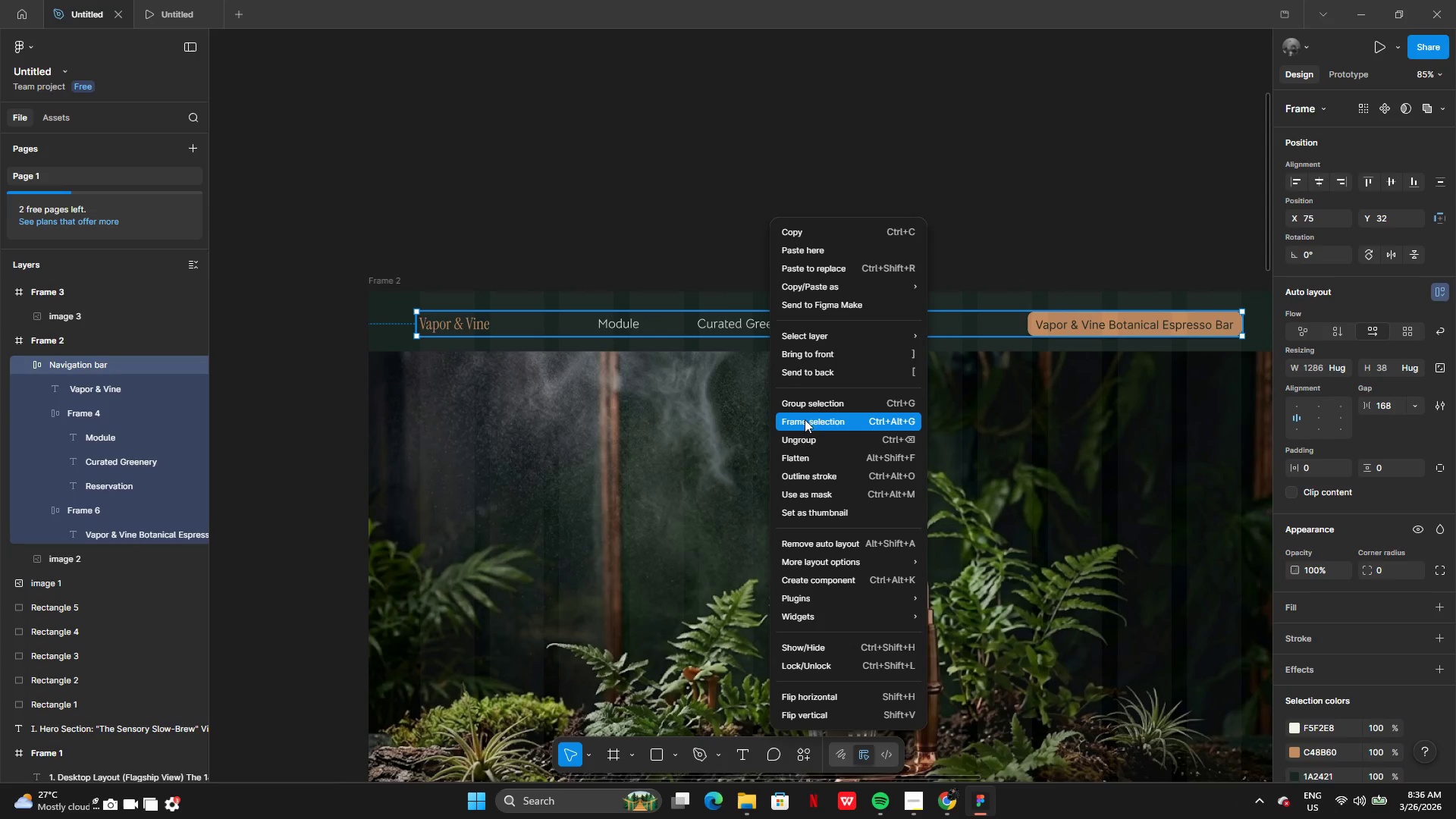 
left_click([805, 436])
 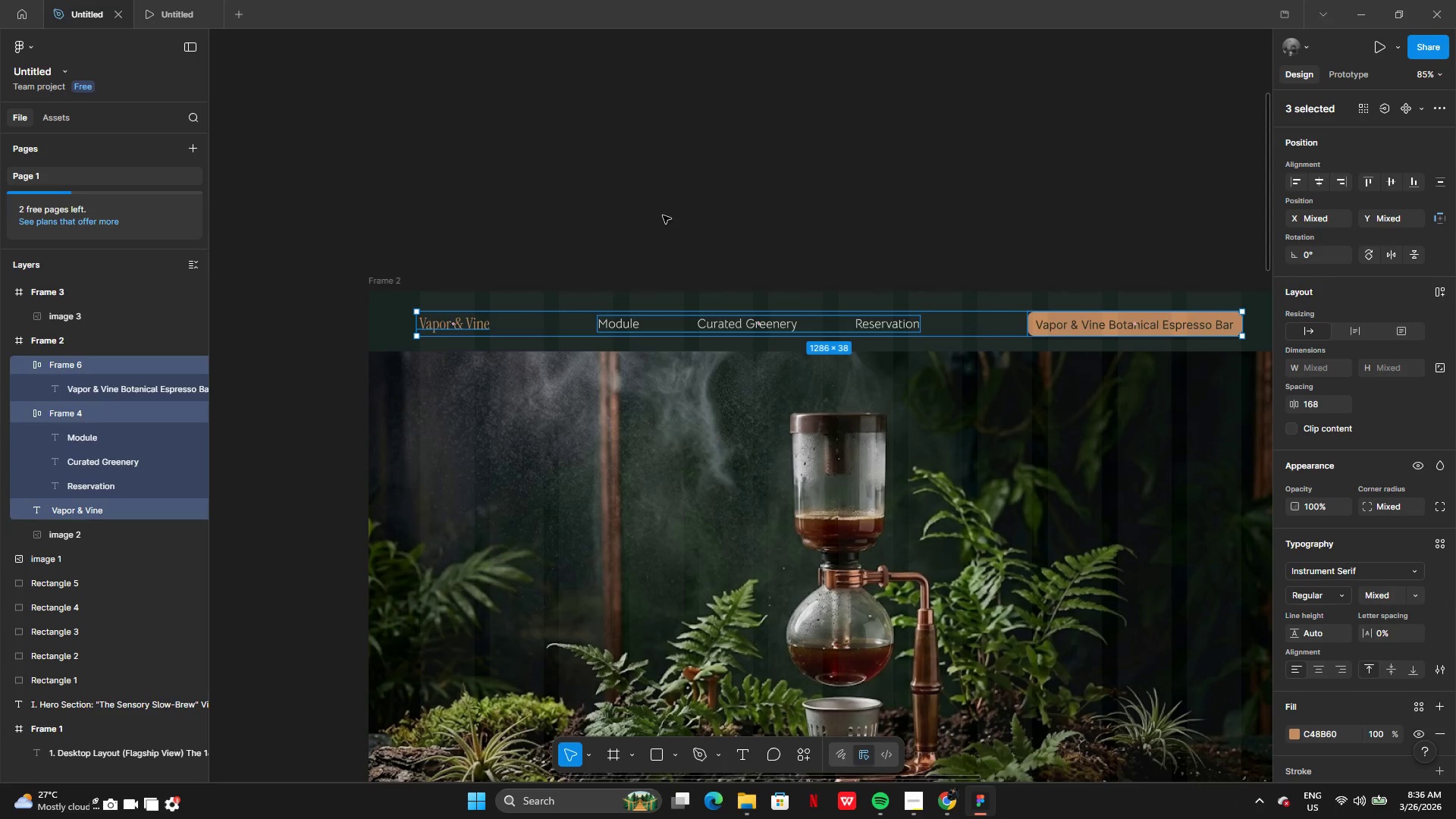 
left_click([663, 215])
 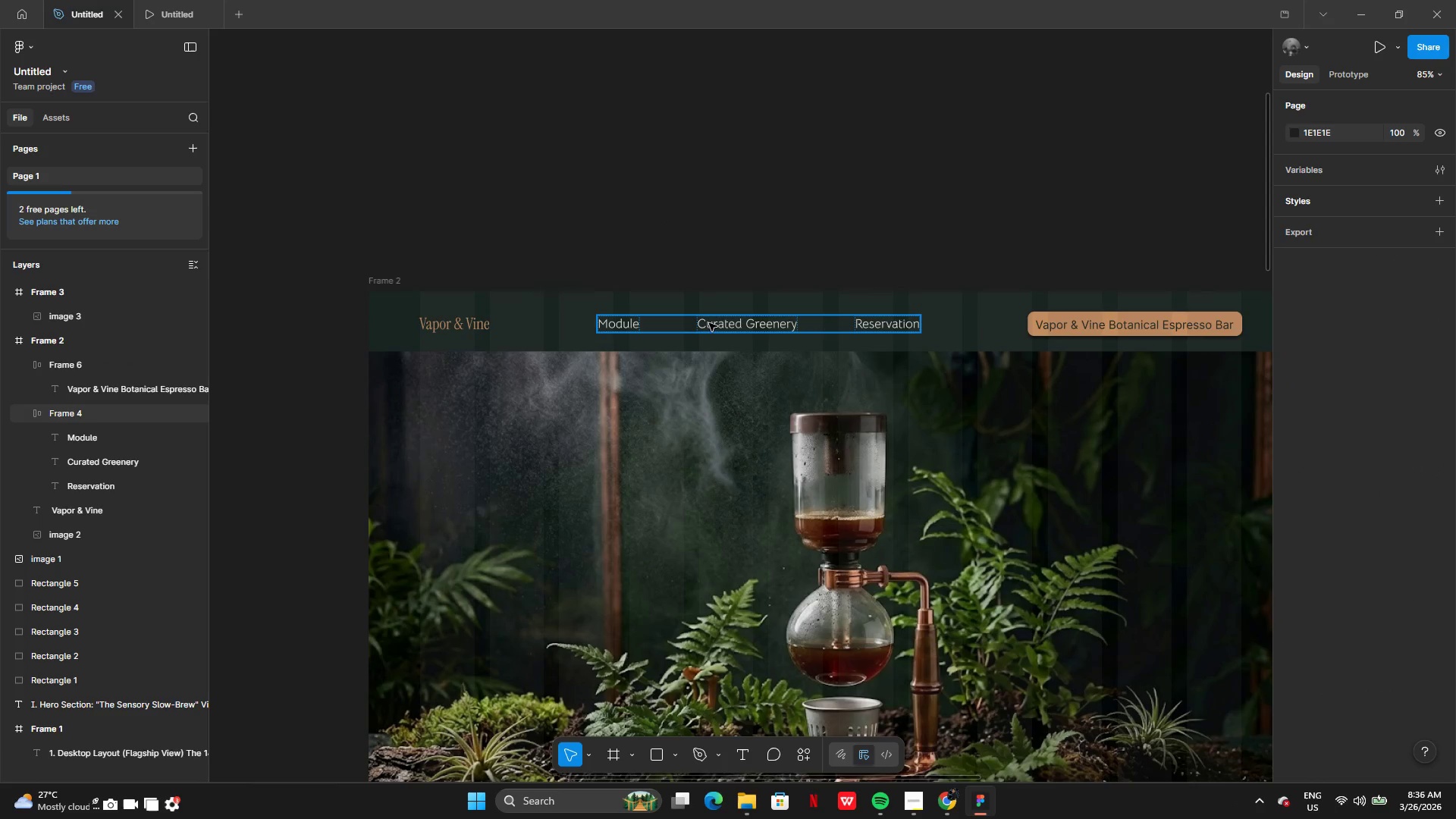 
left_click([712, 326])
 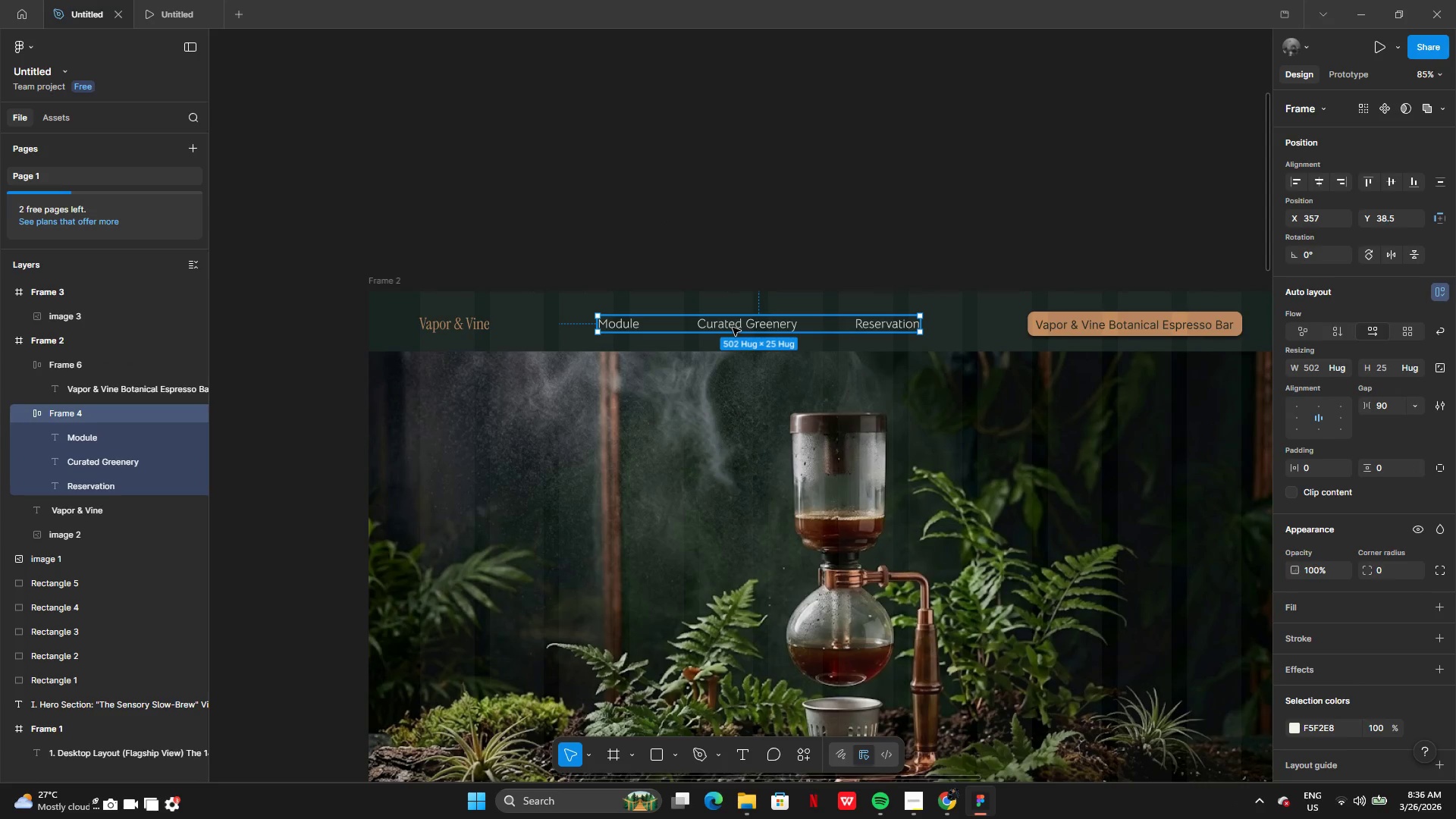 
left_click_drag(start_coordinate=[733, 328], to_coordinate=[788, 328])
 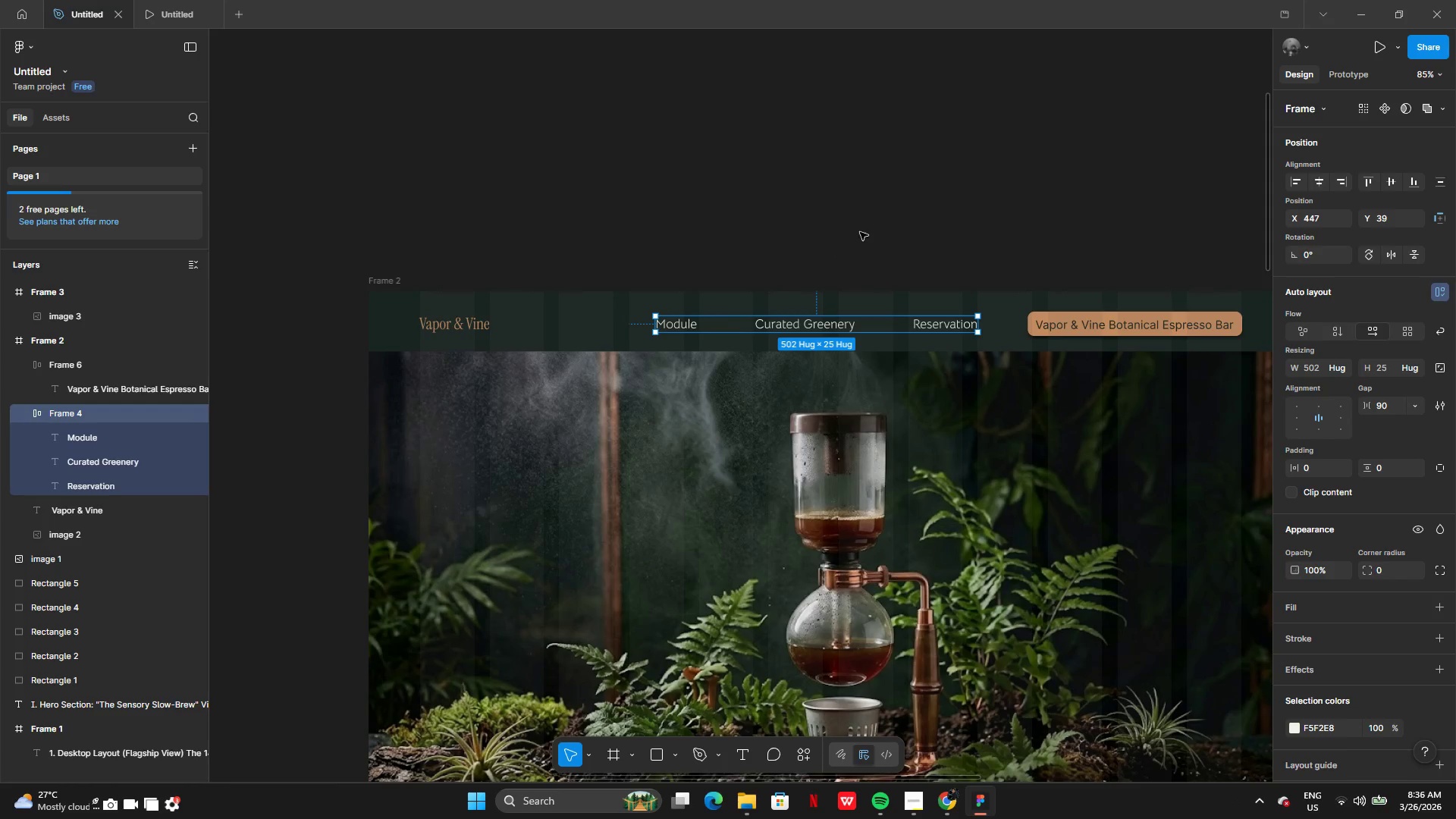 
left_click([866, 228])
 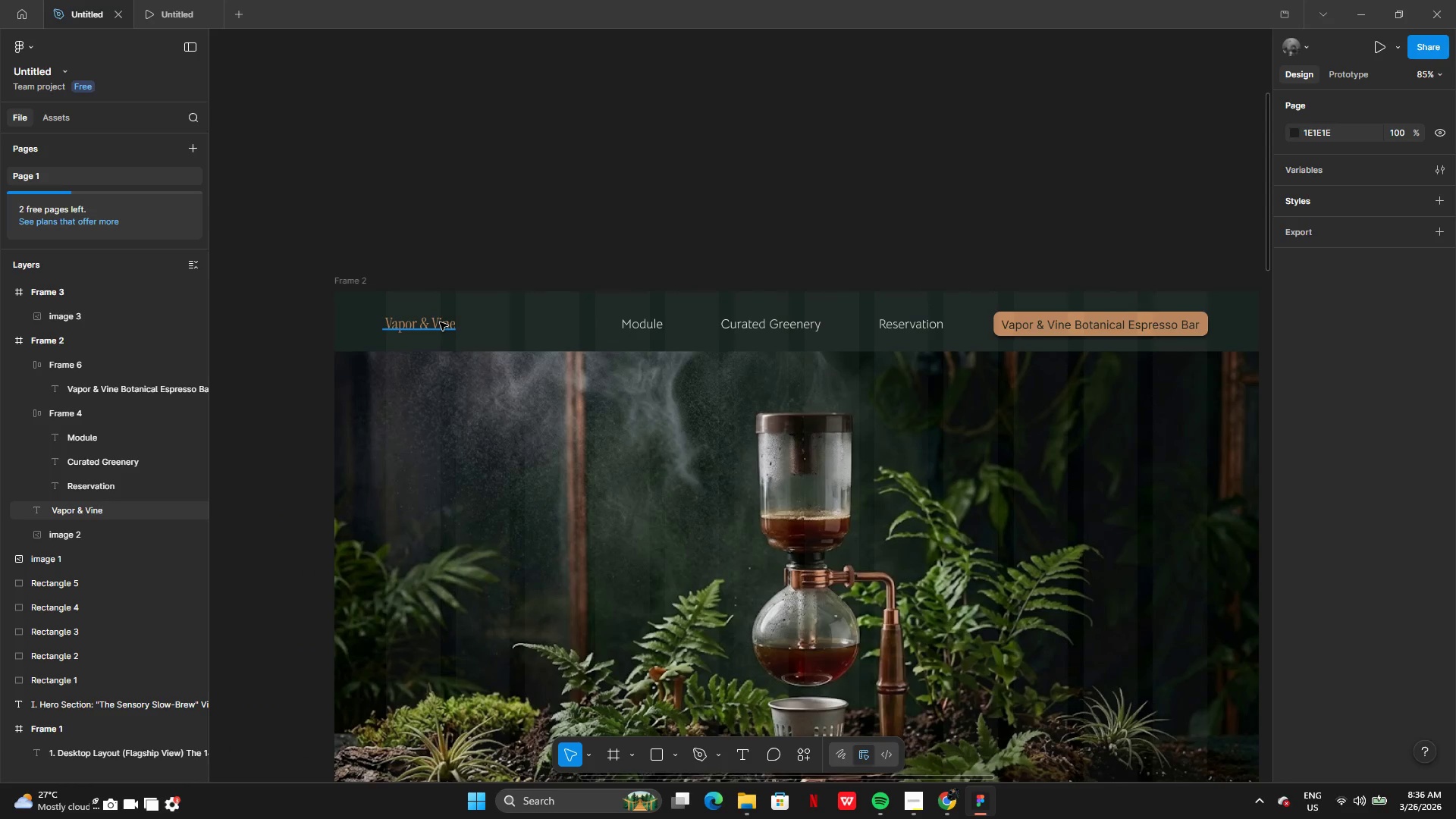 
left_click([440, 322])
 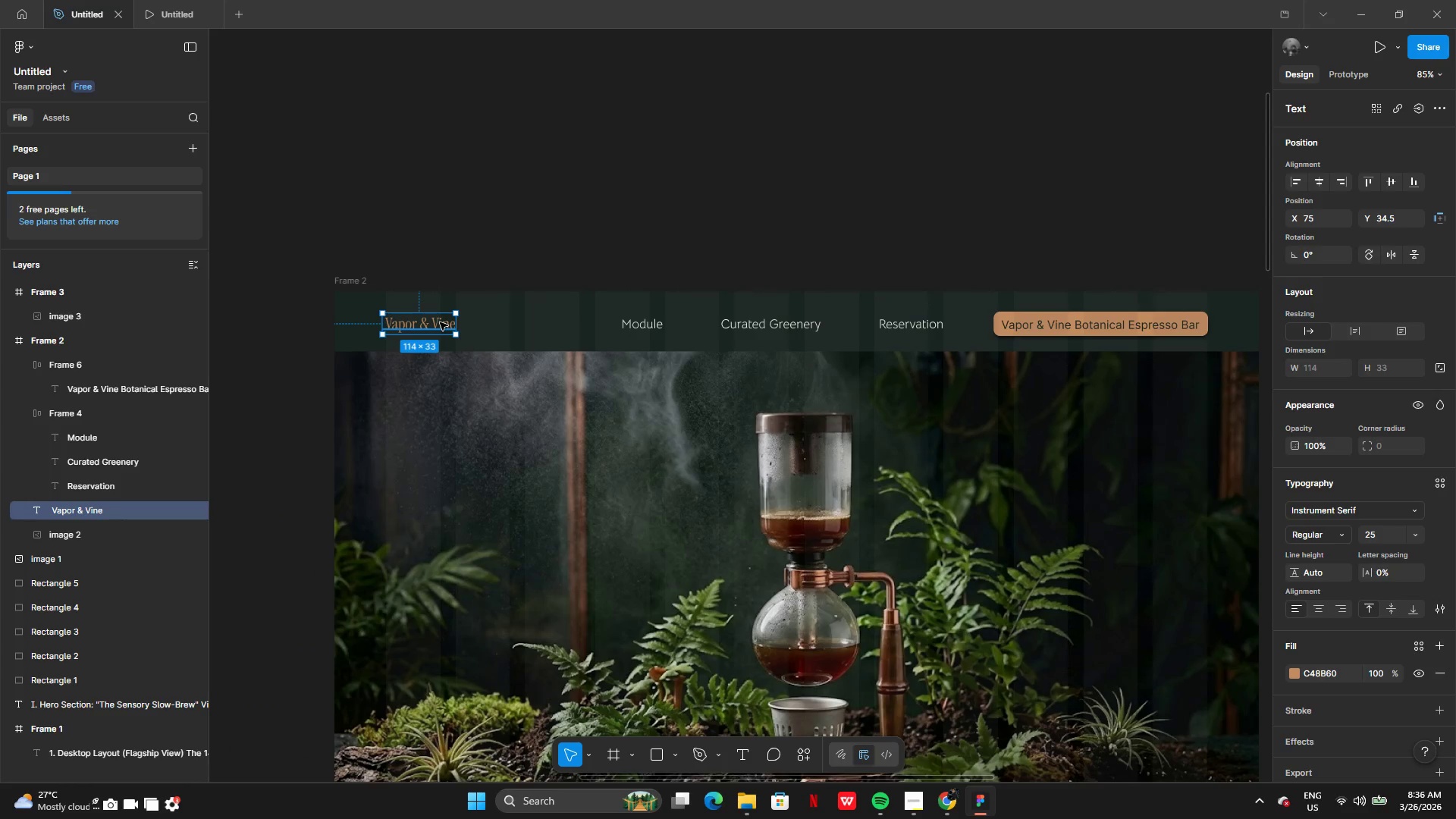 
hold_key(key=ShiftLeft, duration=1.5)
left_click([682, 328])
 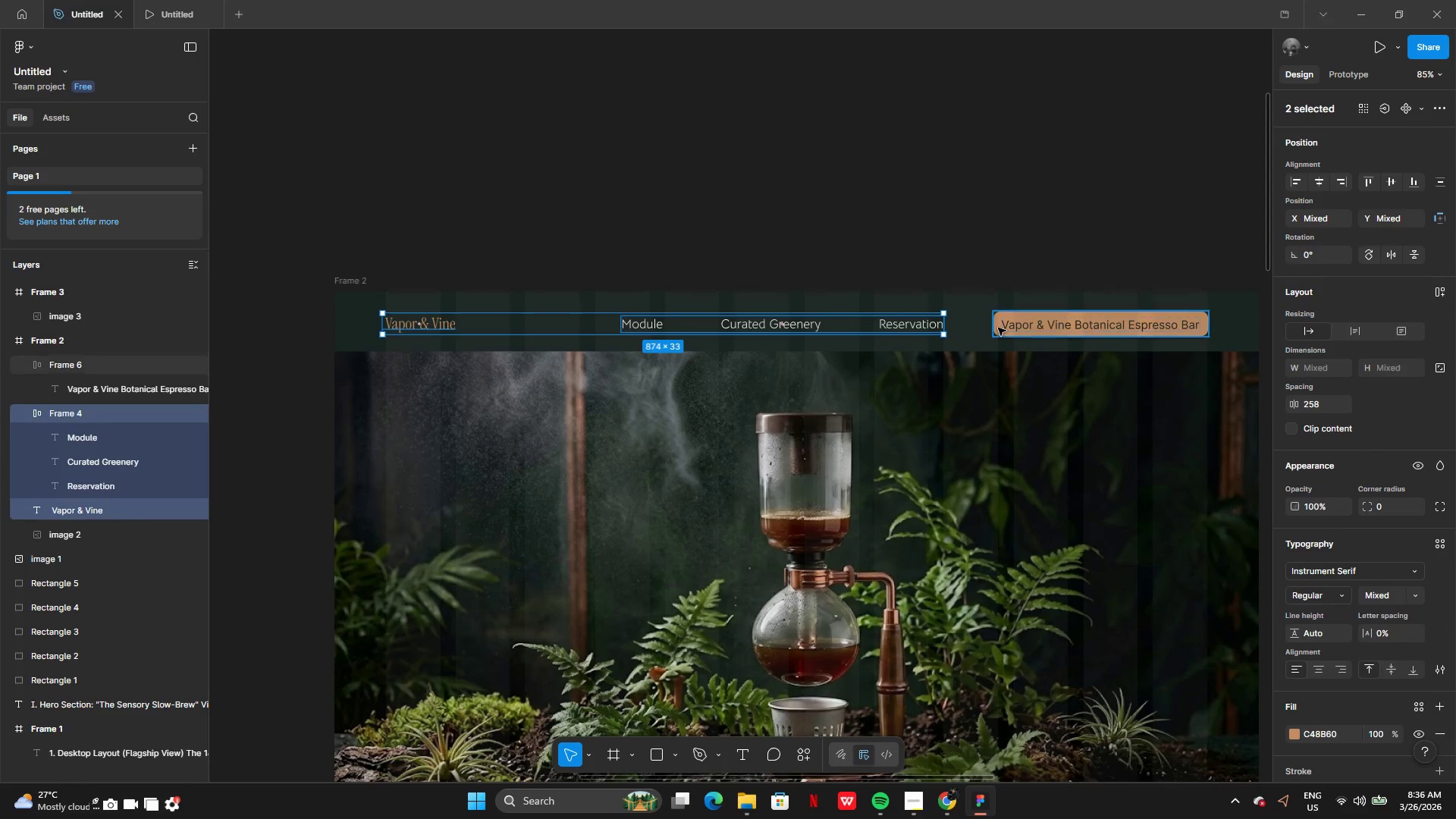 
hold_key(key=ShiftLeft, duration=0.36)
left_click([1003, 328])
 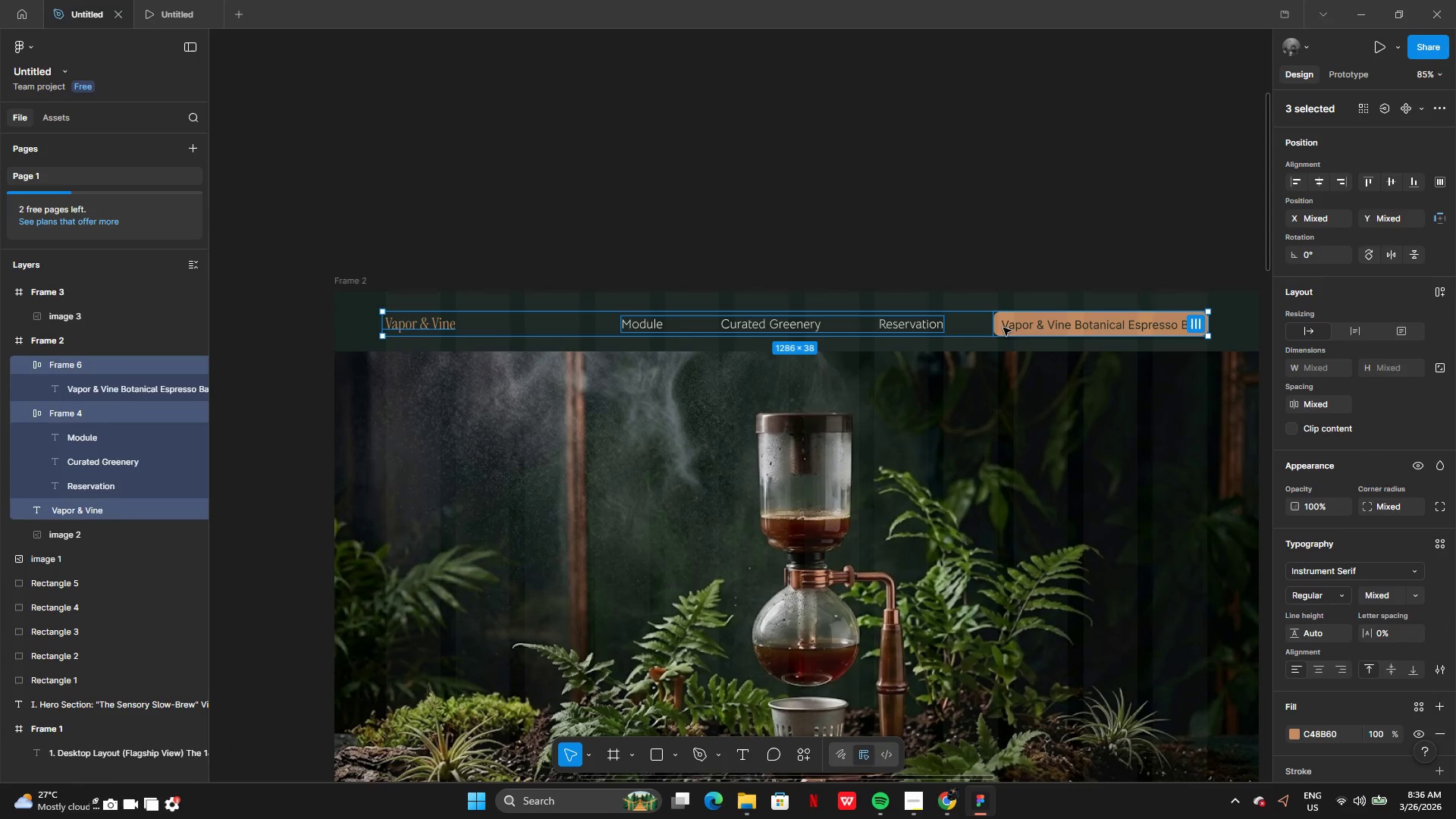 
key(Shift+A)
 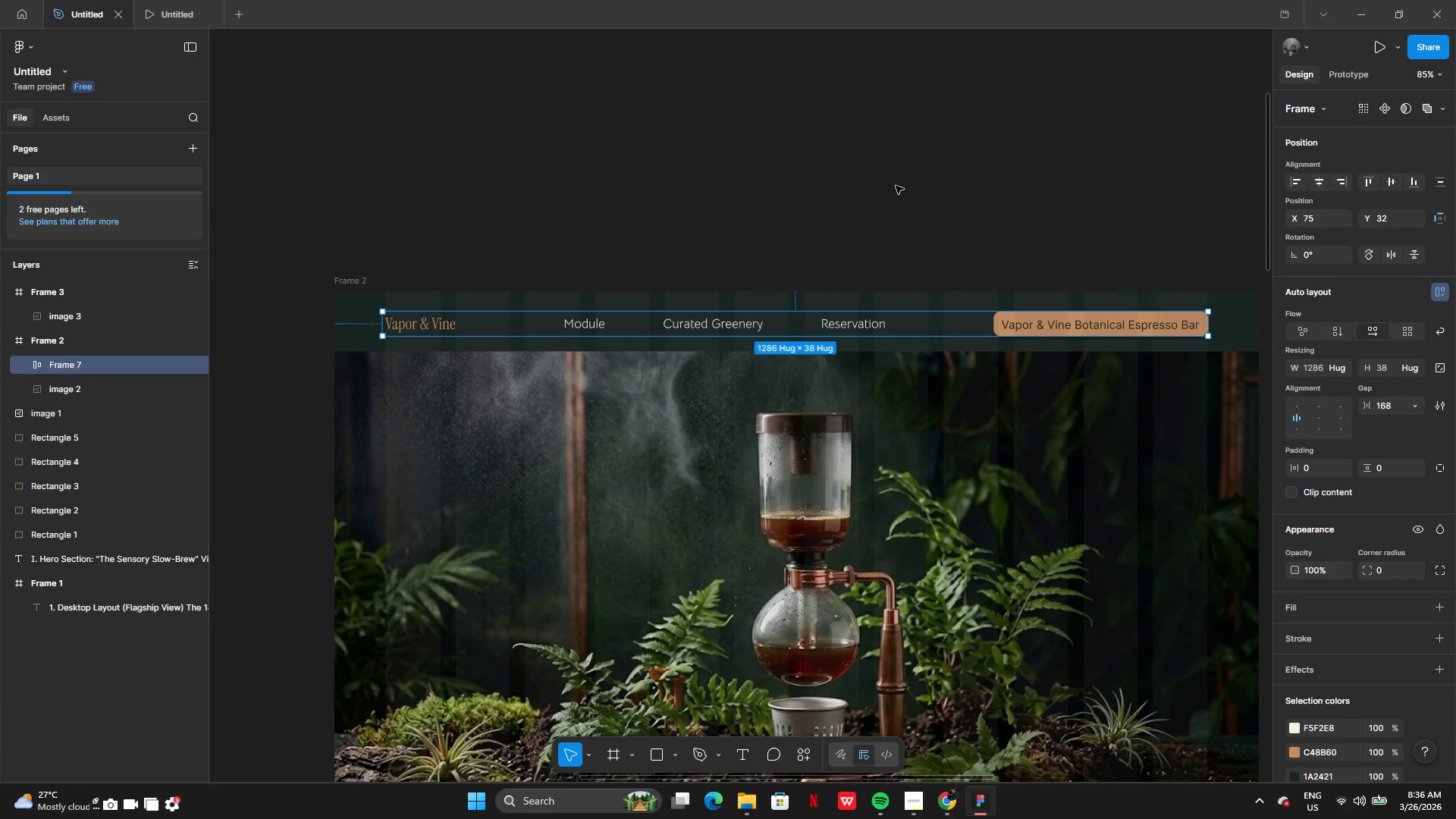 
wait(6.12)
 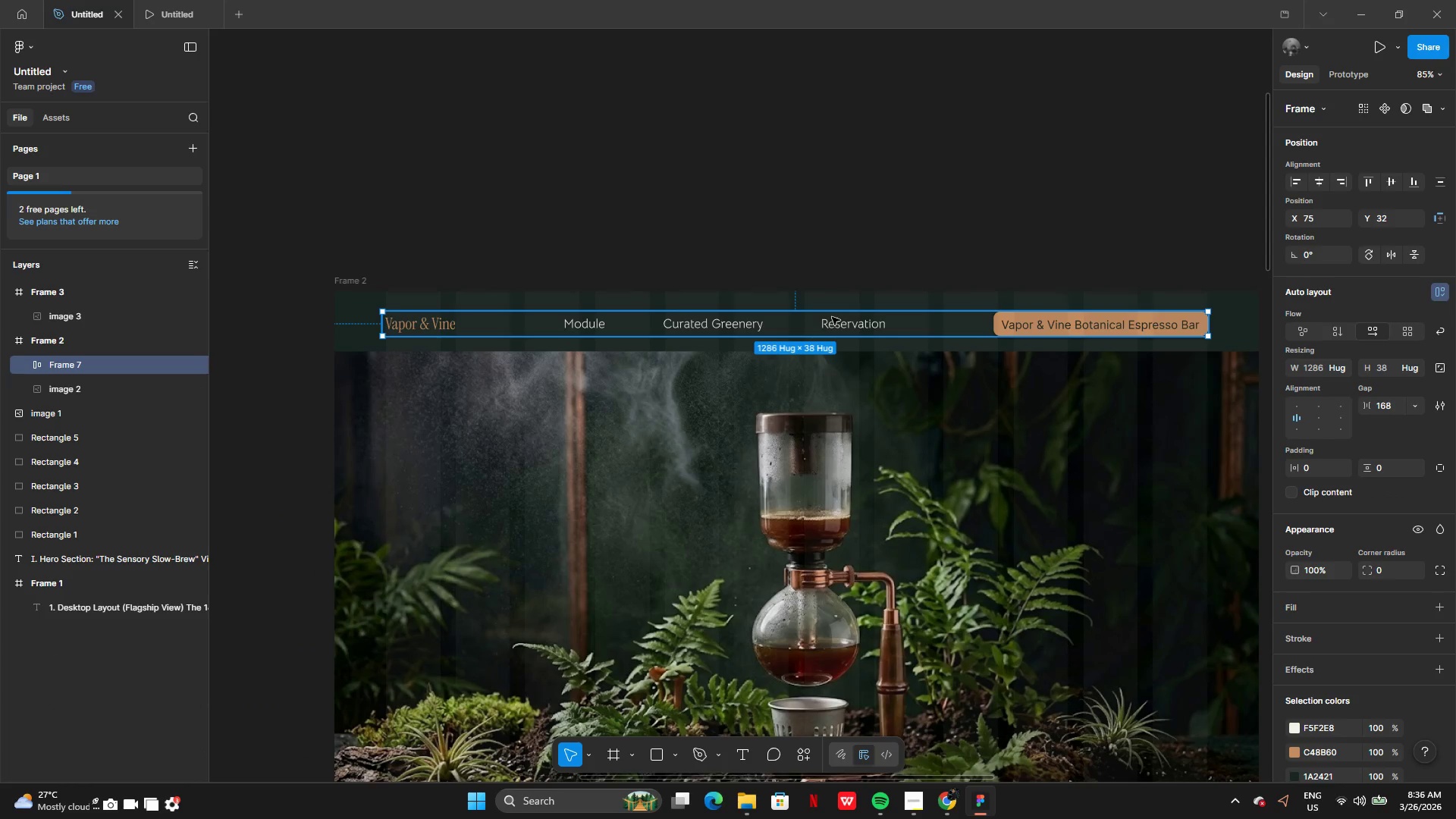 
left_click([877, 317])
 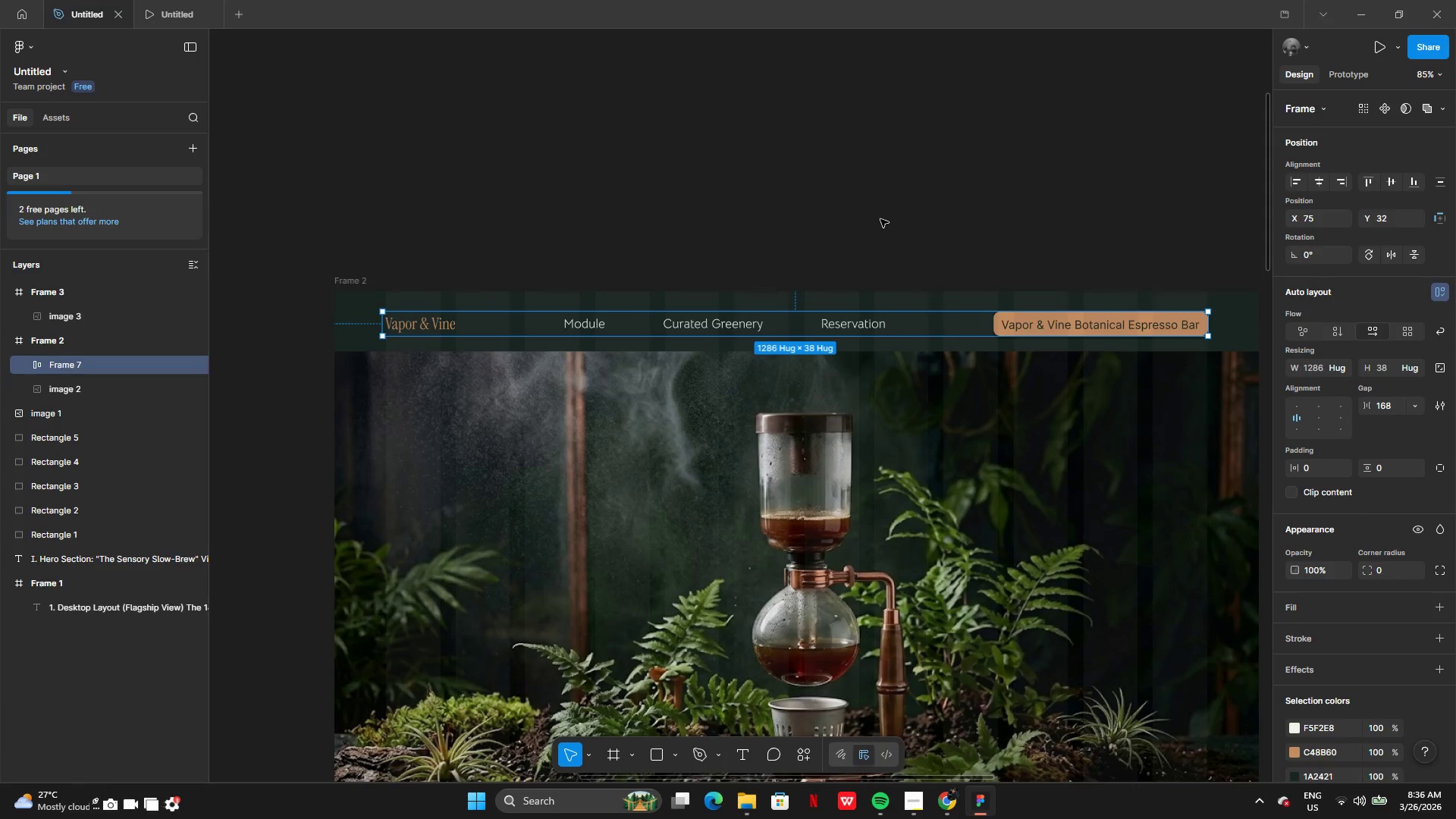 
key(Control+Z)
 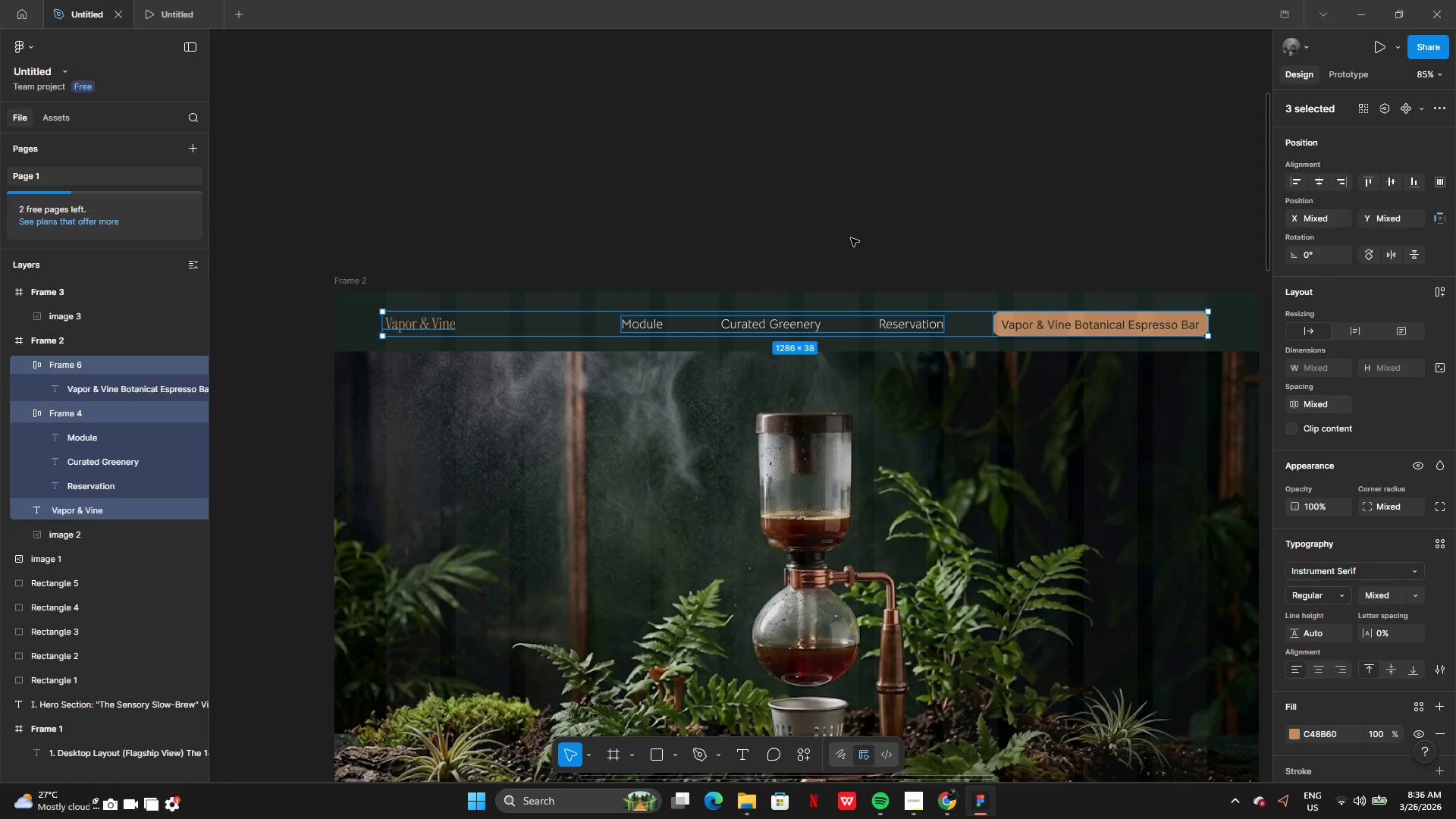 
left_click([850, 235])
 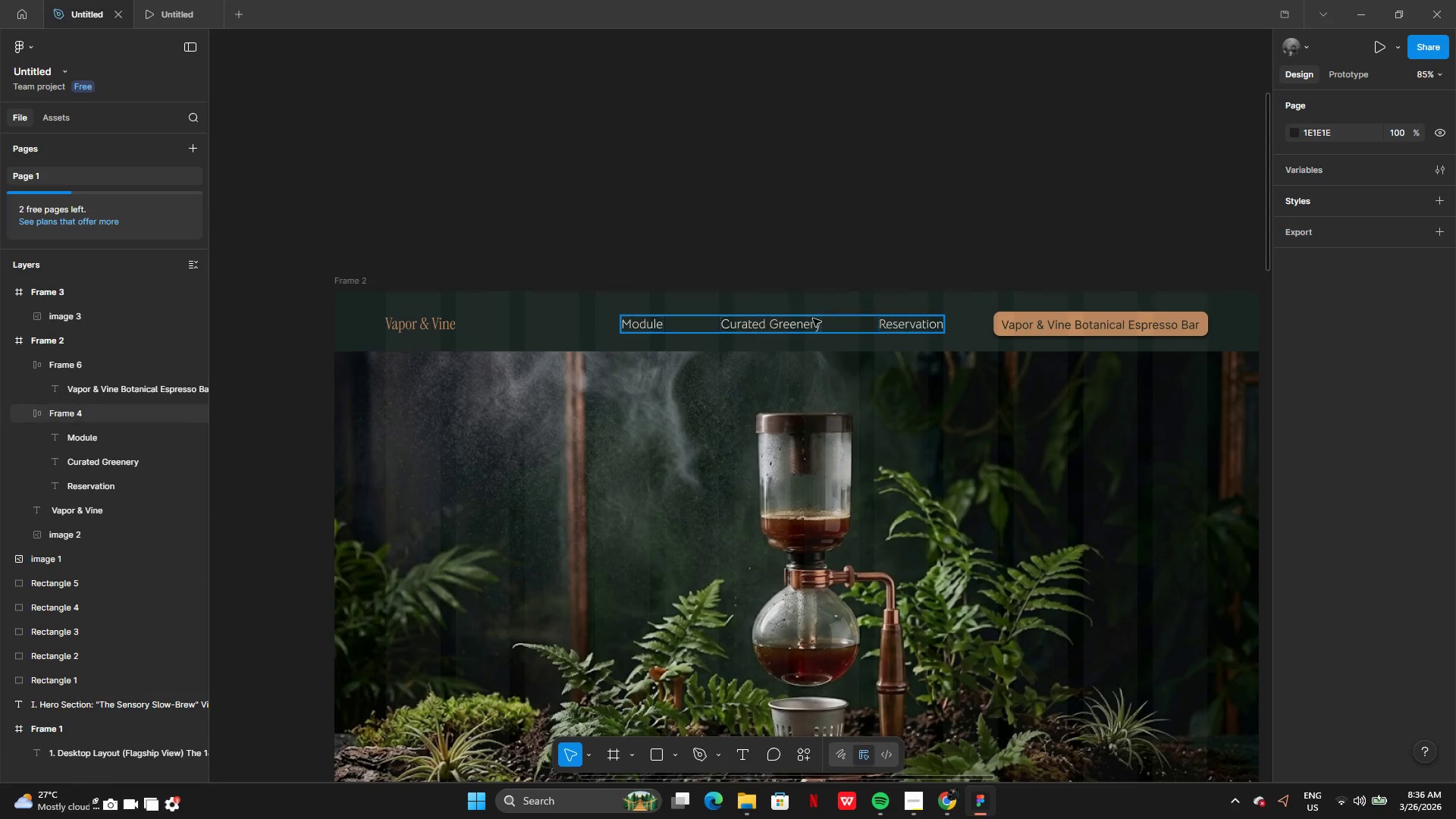 
left_click([810, 322])
 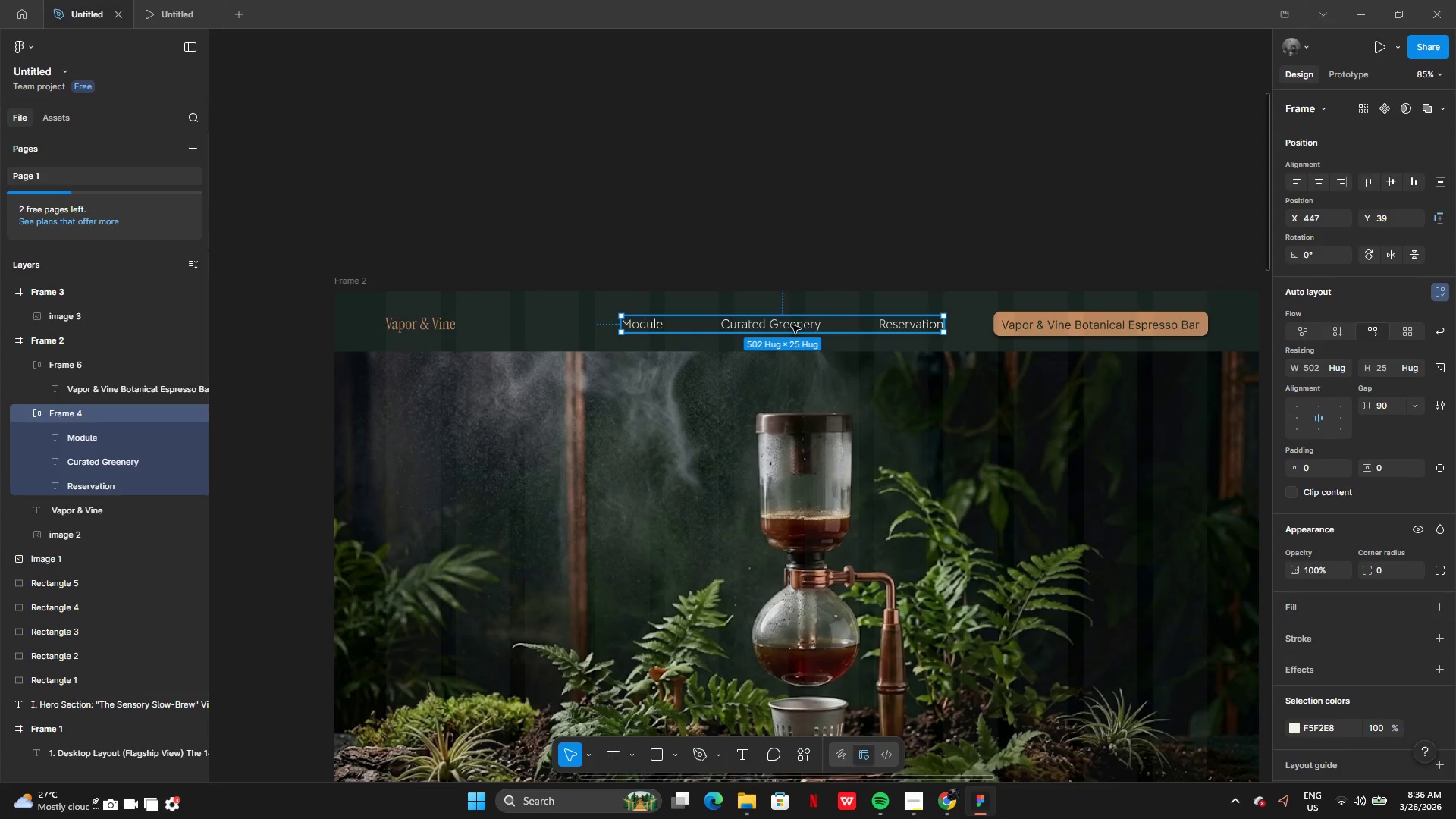 
left_click_drag(start_coordinate=[792, 325], to_coordinate=[803, 325])
 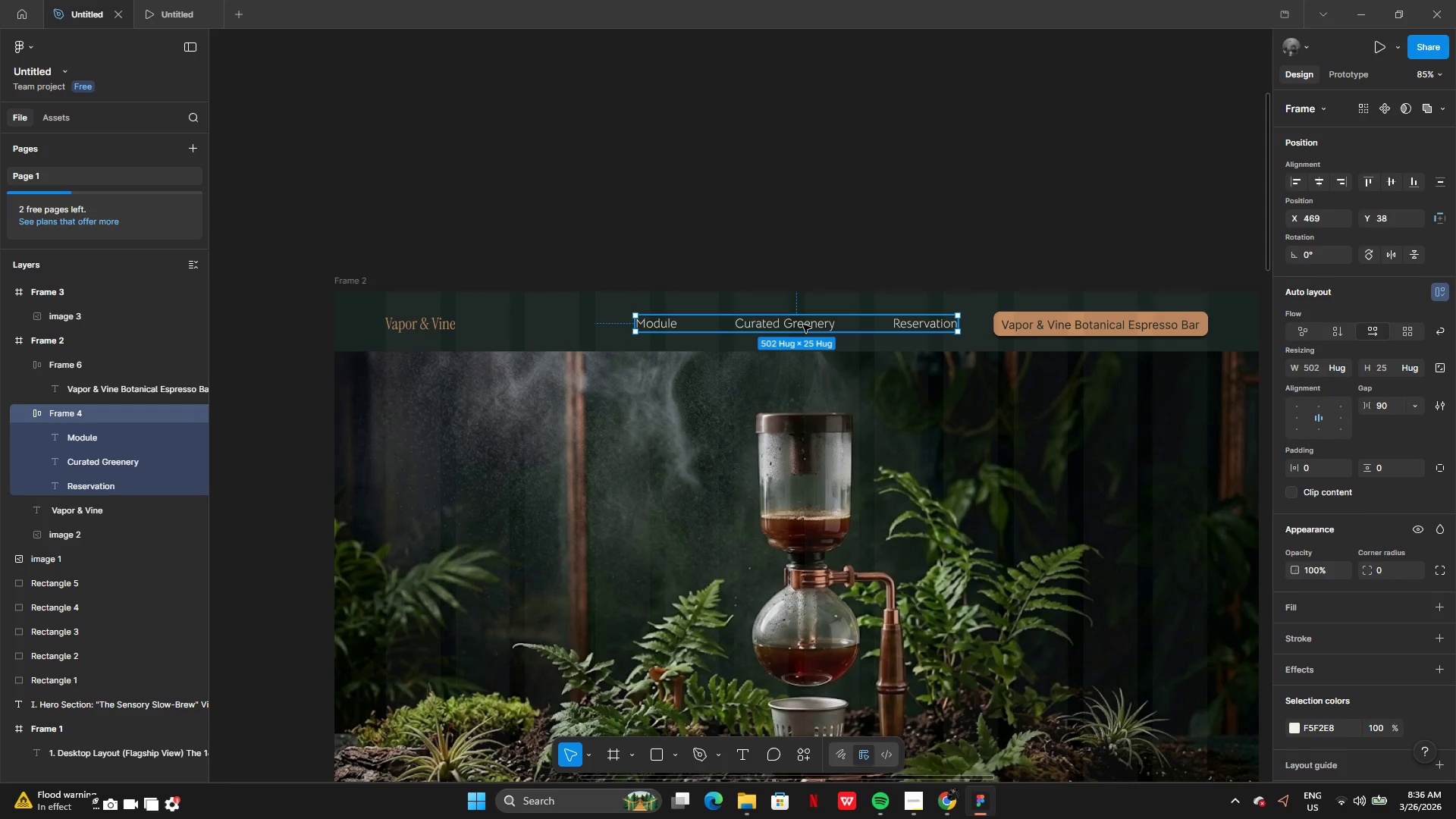 
hold_key(key=ShiftLeft, duration=1.5)
 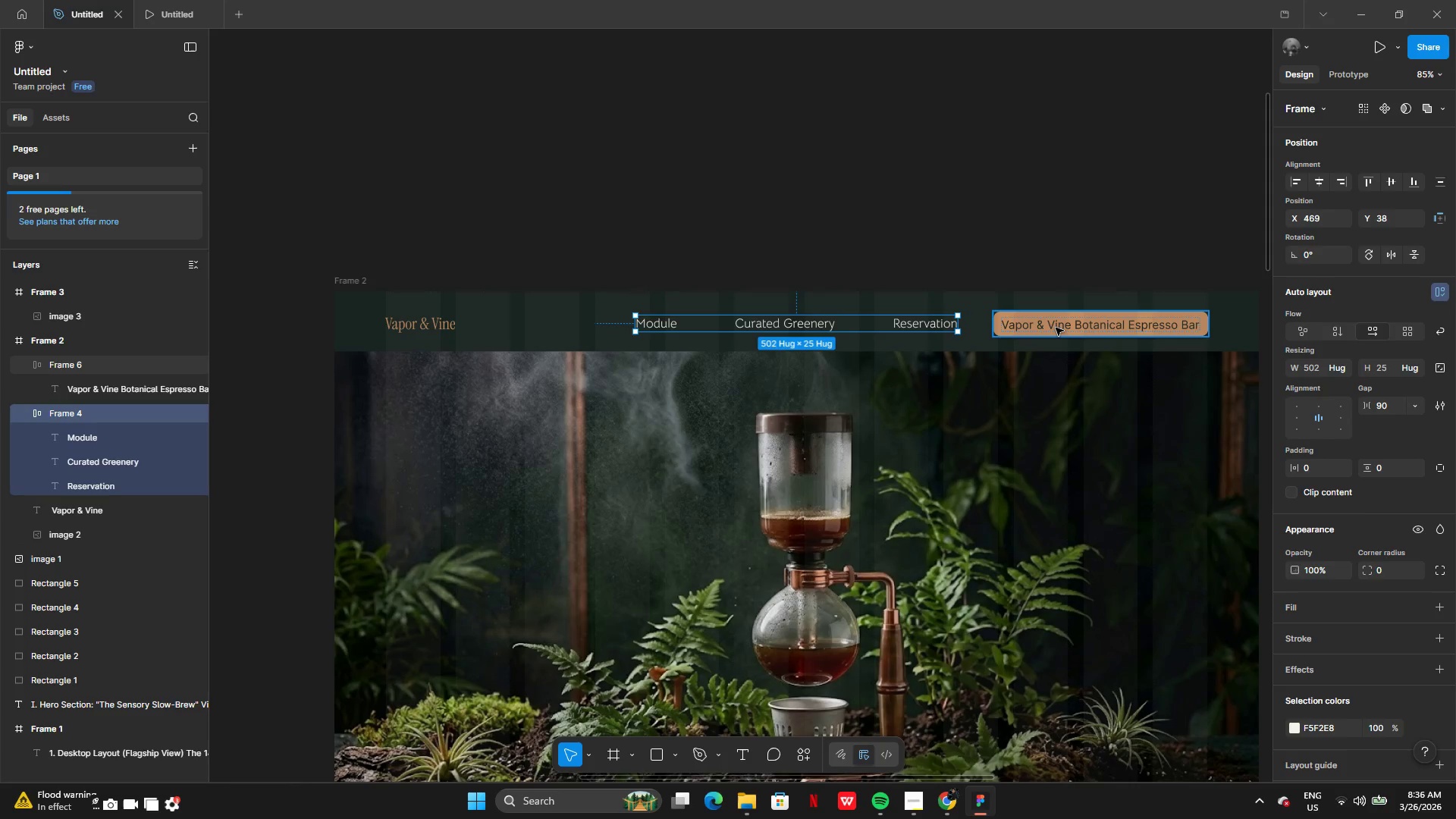 
hold_key(key=ShiftLeft, duration=1.0)
left_click([1056, 328])
 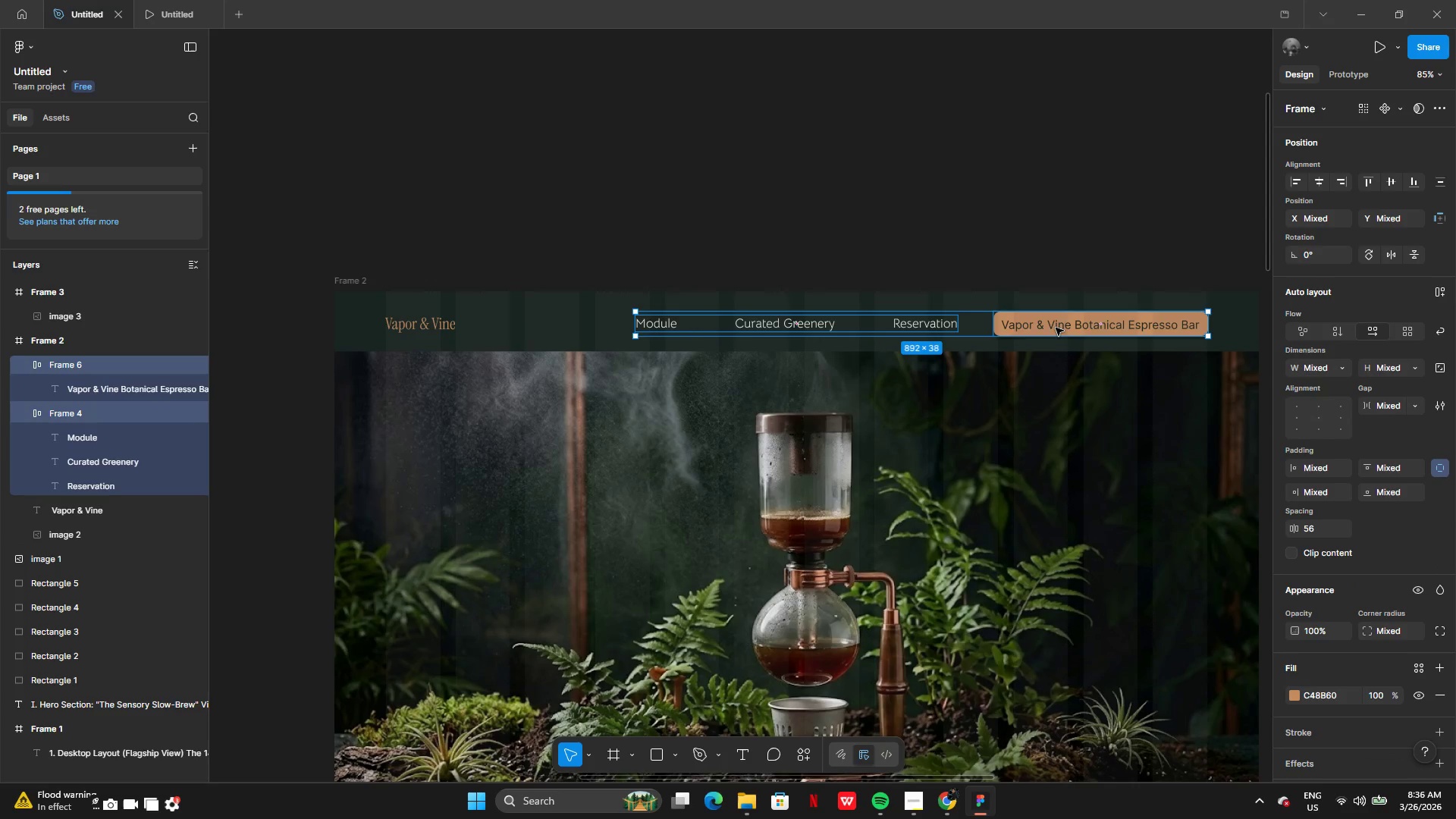 
key(Shift+A)
 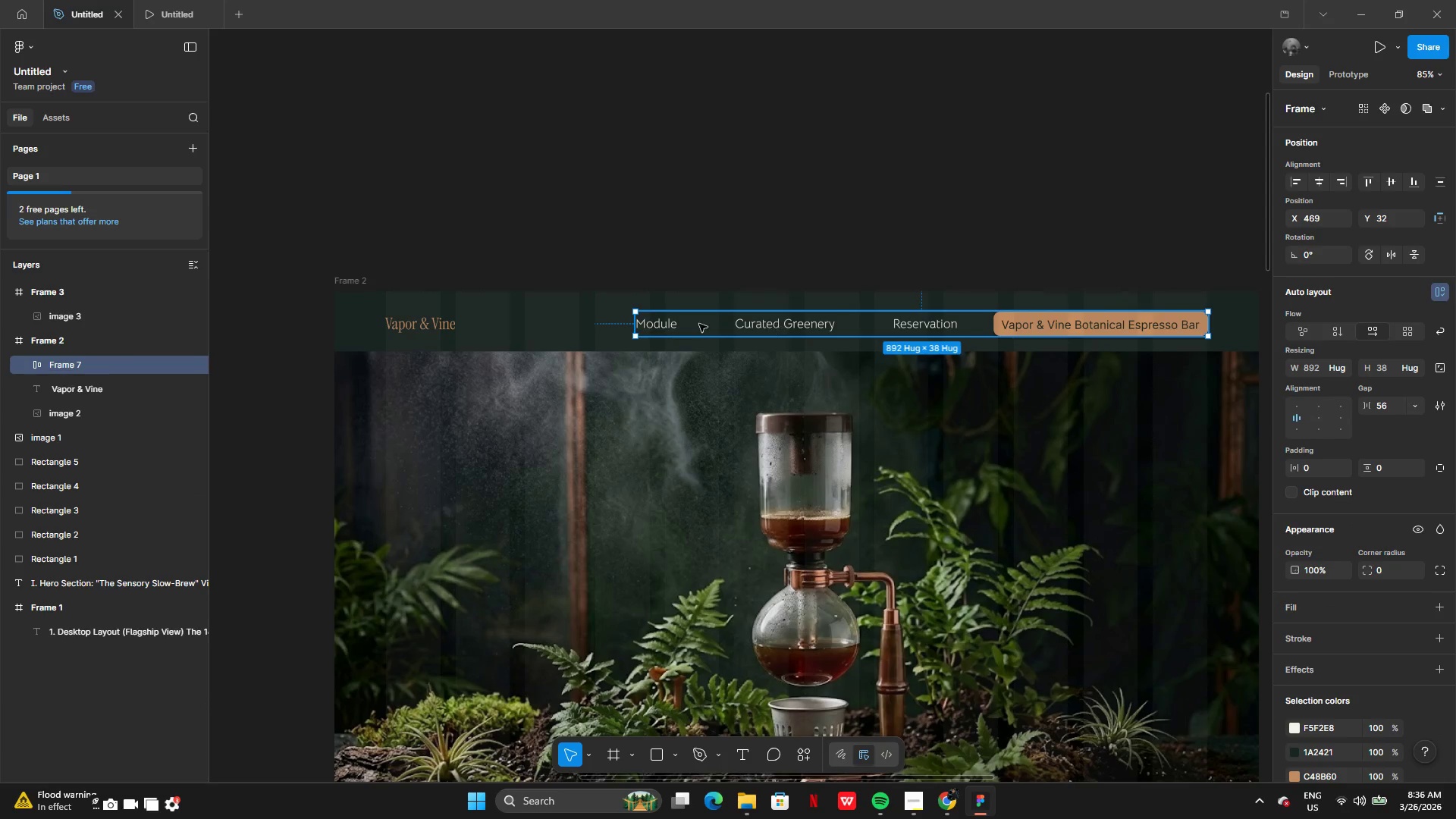 
hold_key(key=ShiftLeft, duration=1.34)
 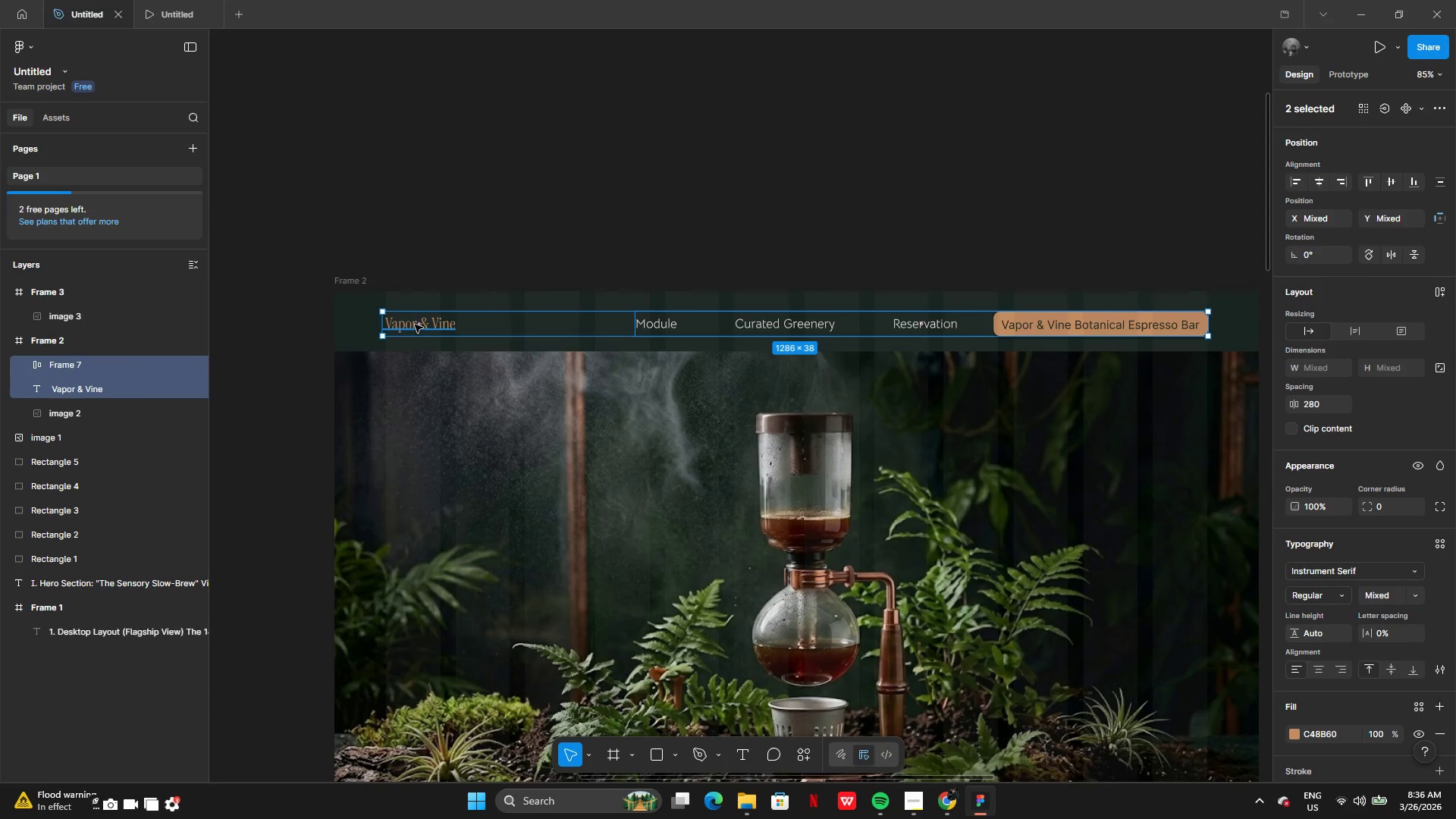 
hold_key(key=ShiftLeft, duration=1.5)
 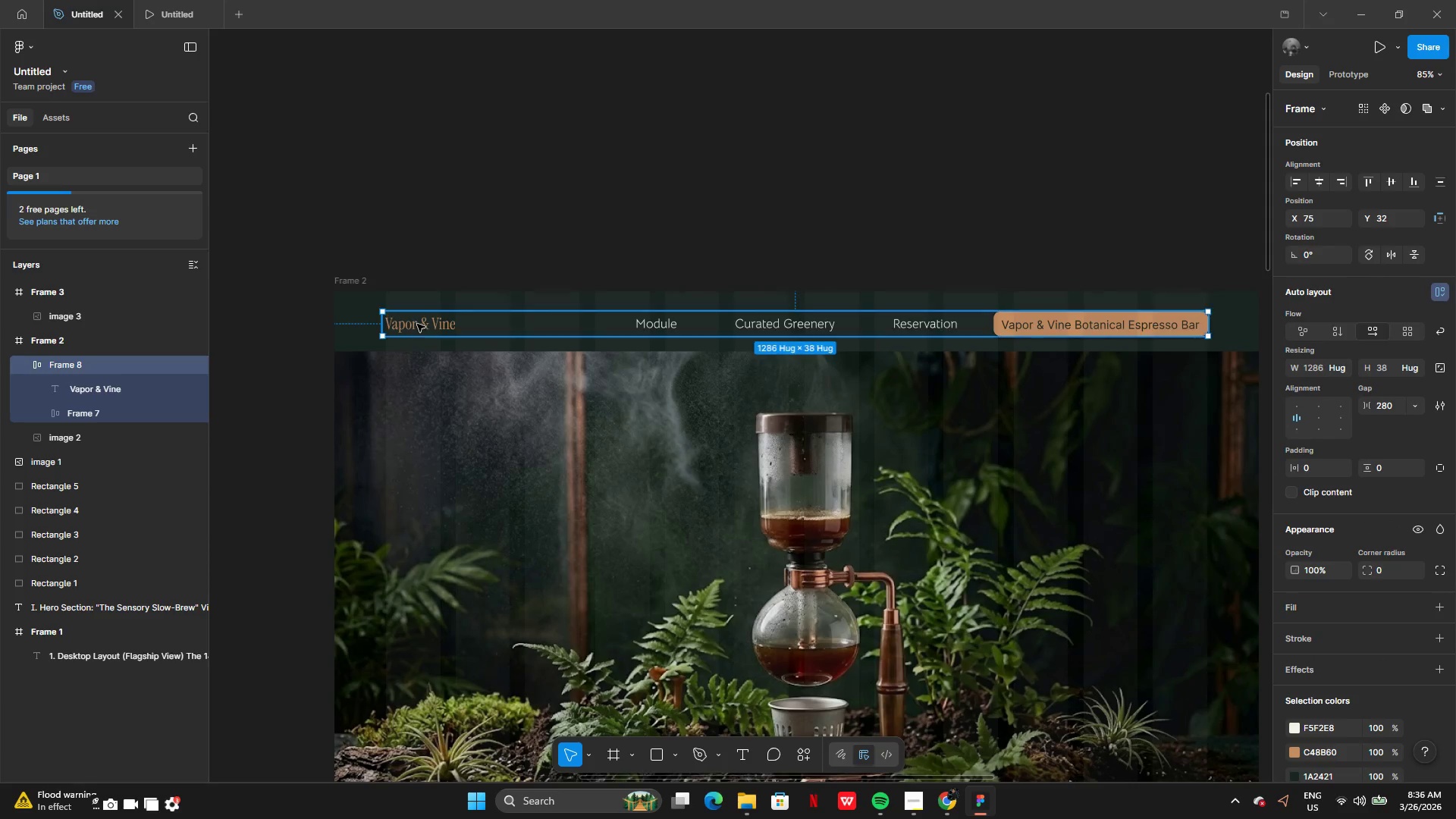 
key(Shift+A)
 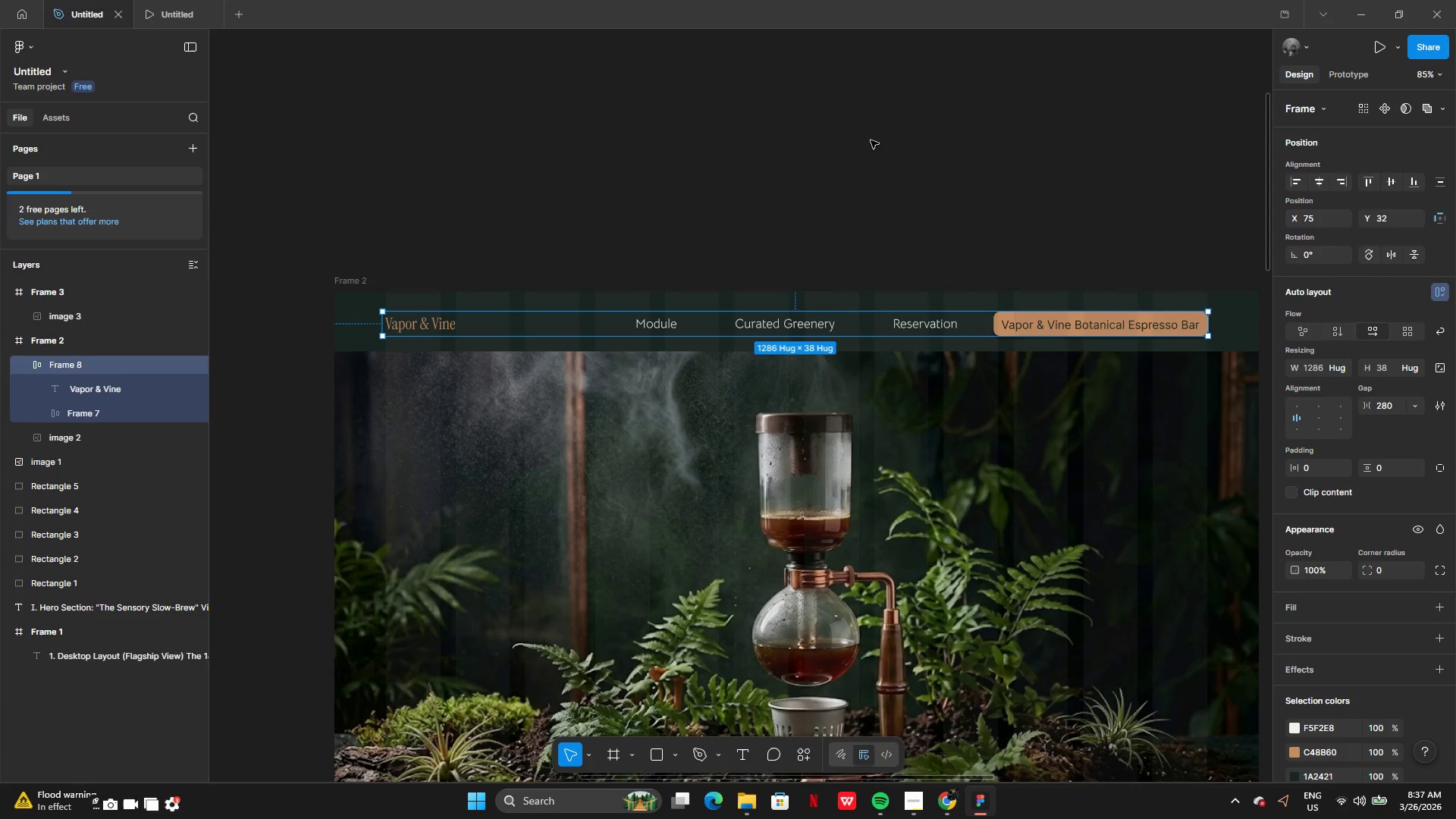 
left_click([871, 140])
 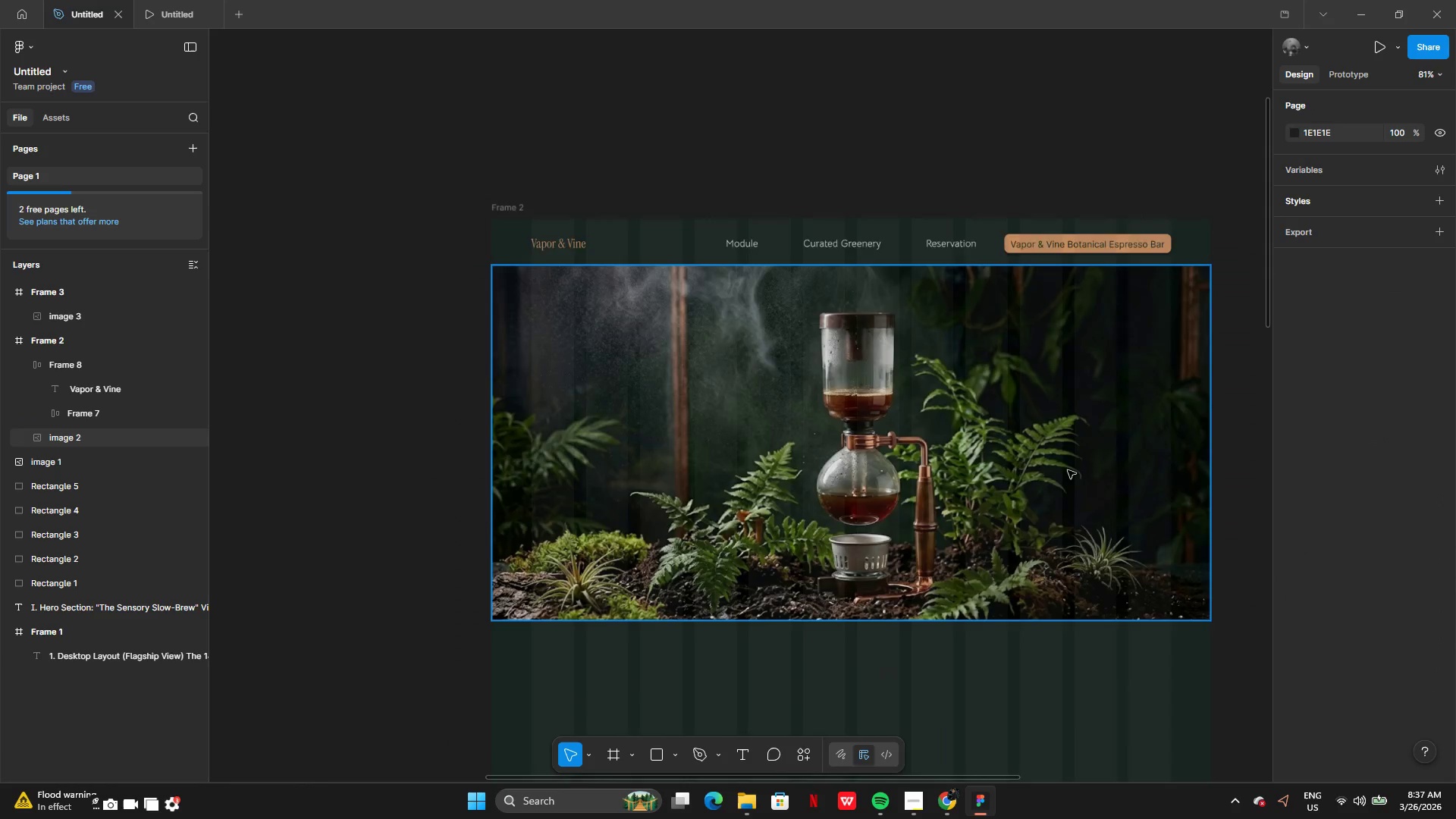 
left_click([1186, 181])
 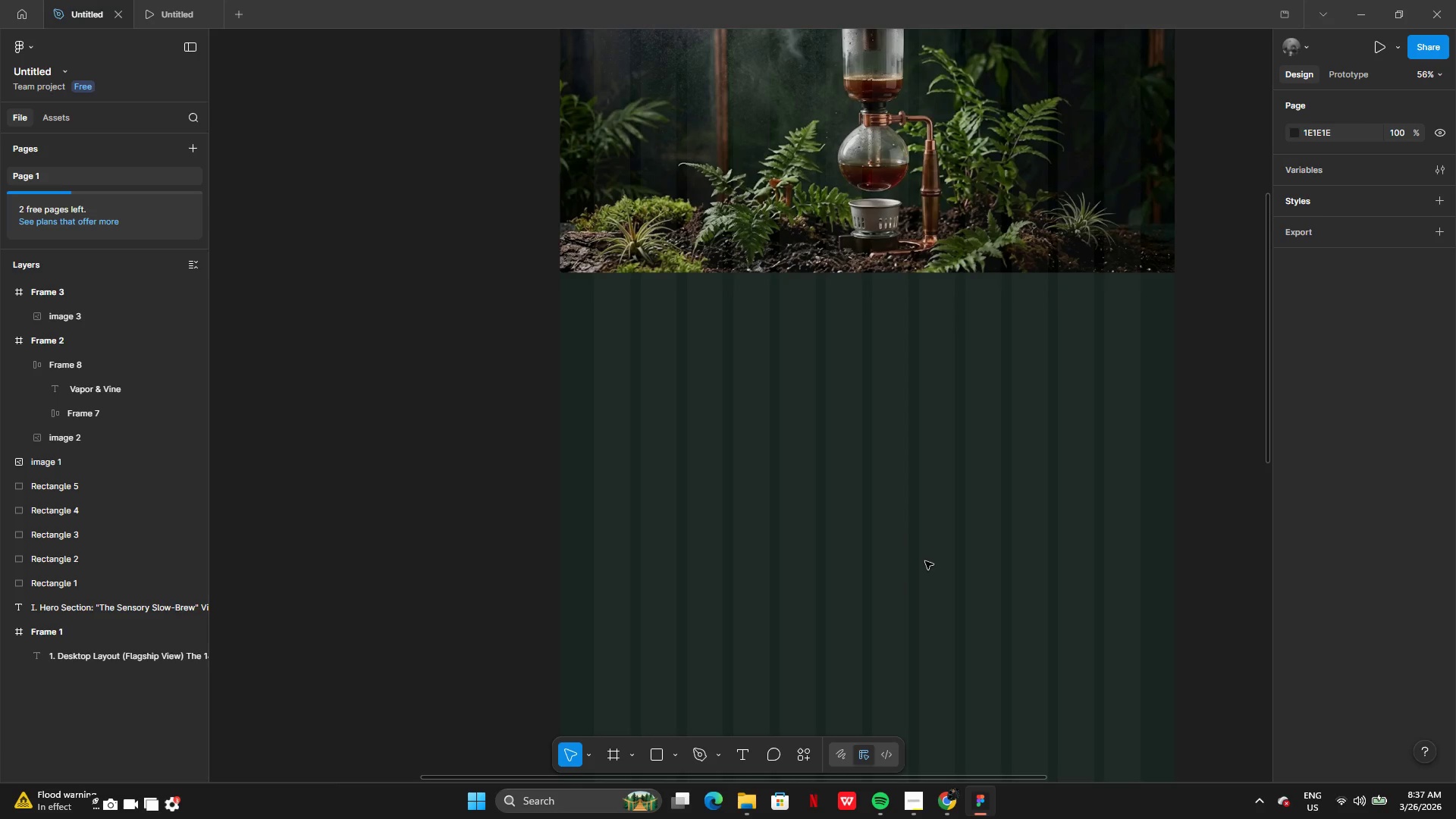 
wait(6.3)
 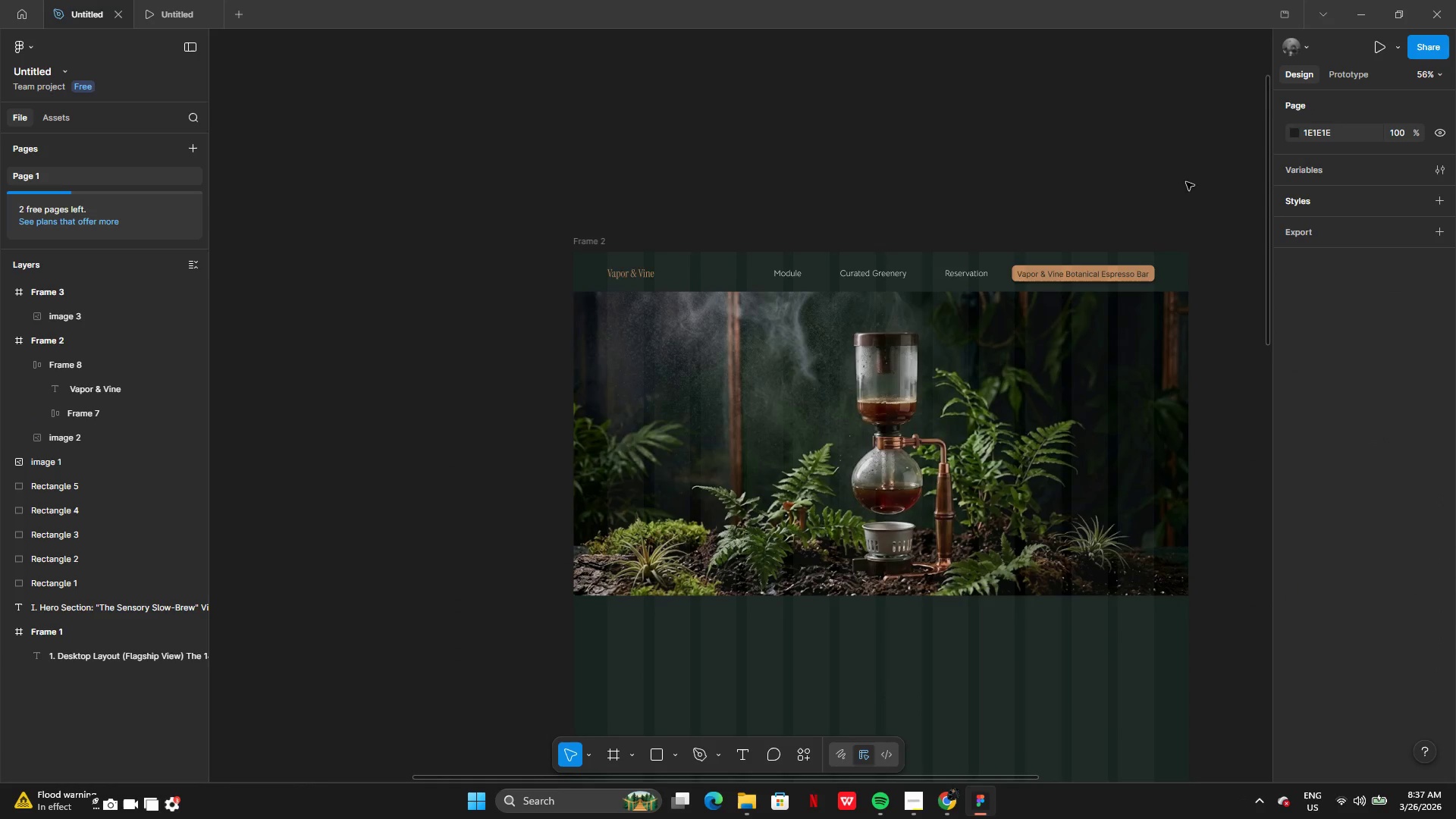 
left_click([926, 801])